 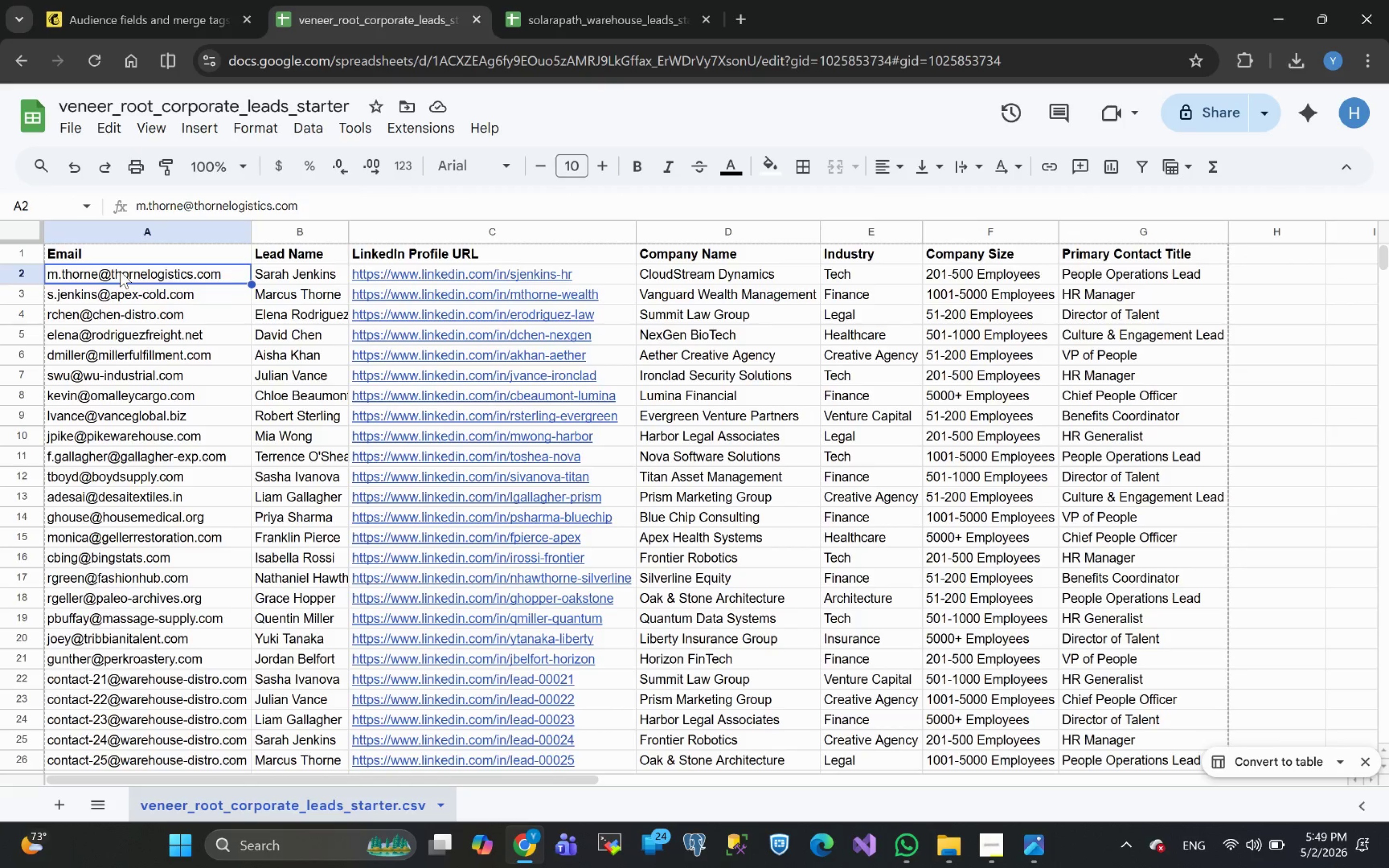 
key(Control+Z)
 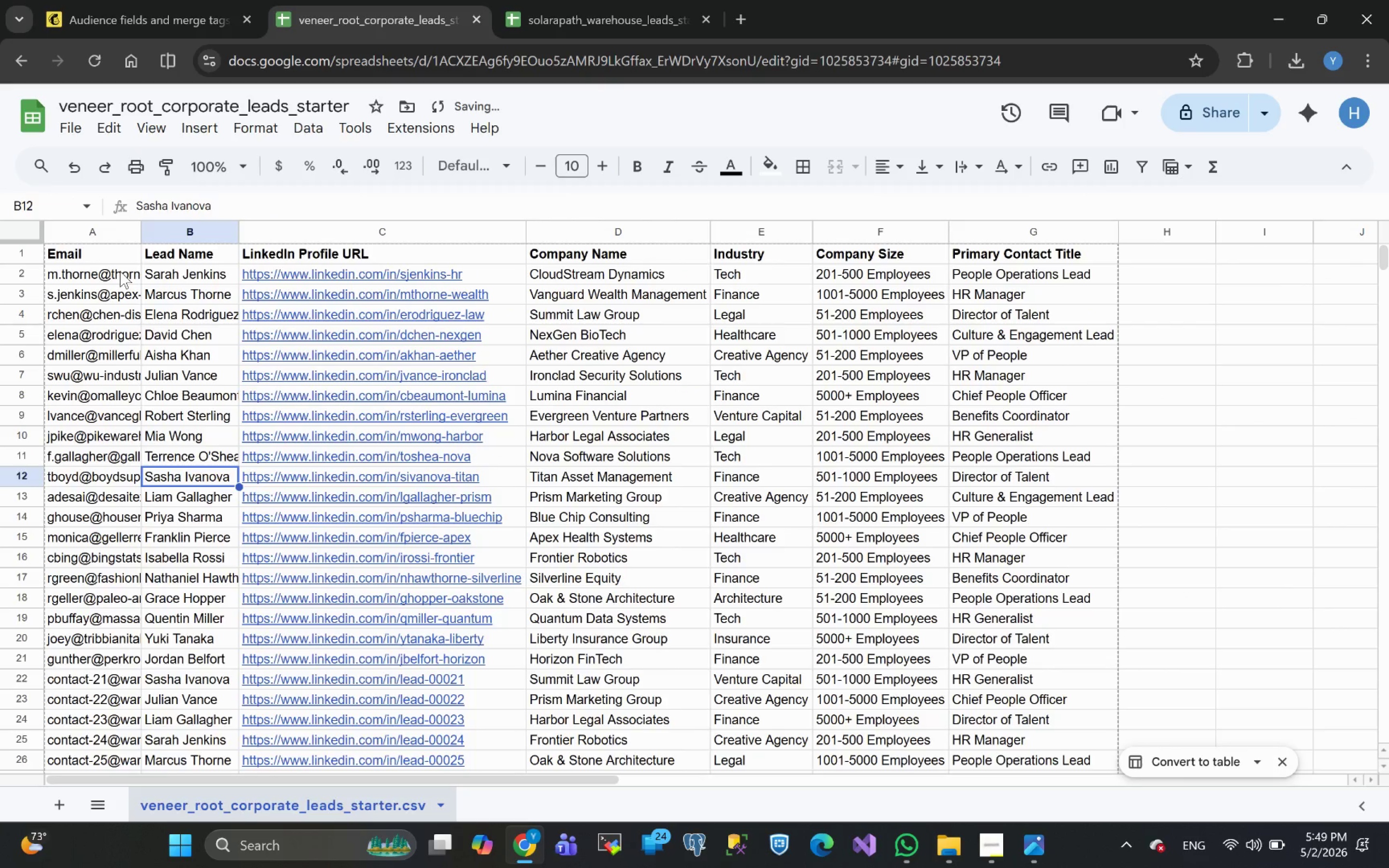 
key(Control+Z)
 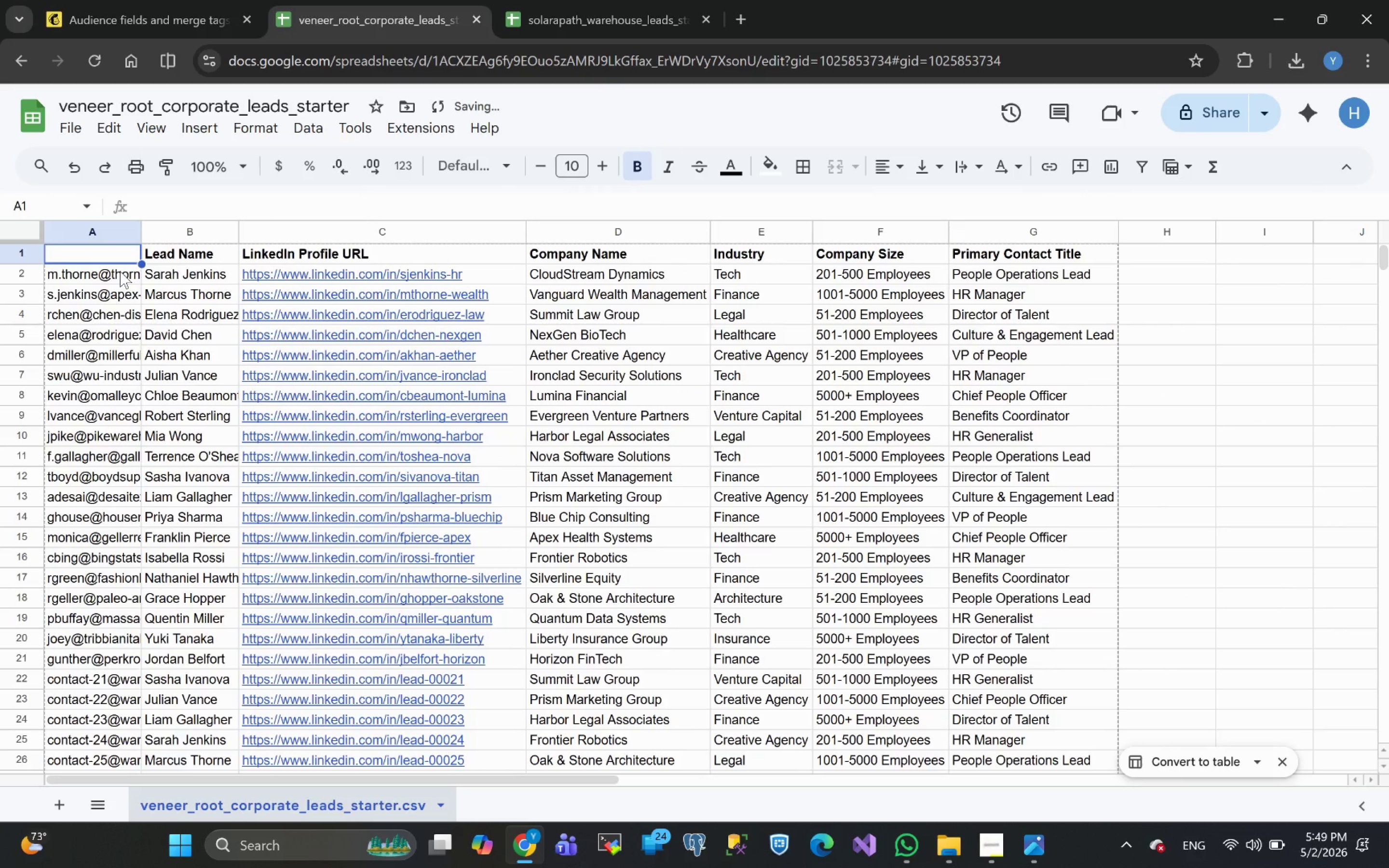 
key(Control+Z)
 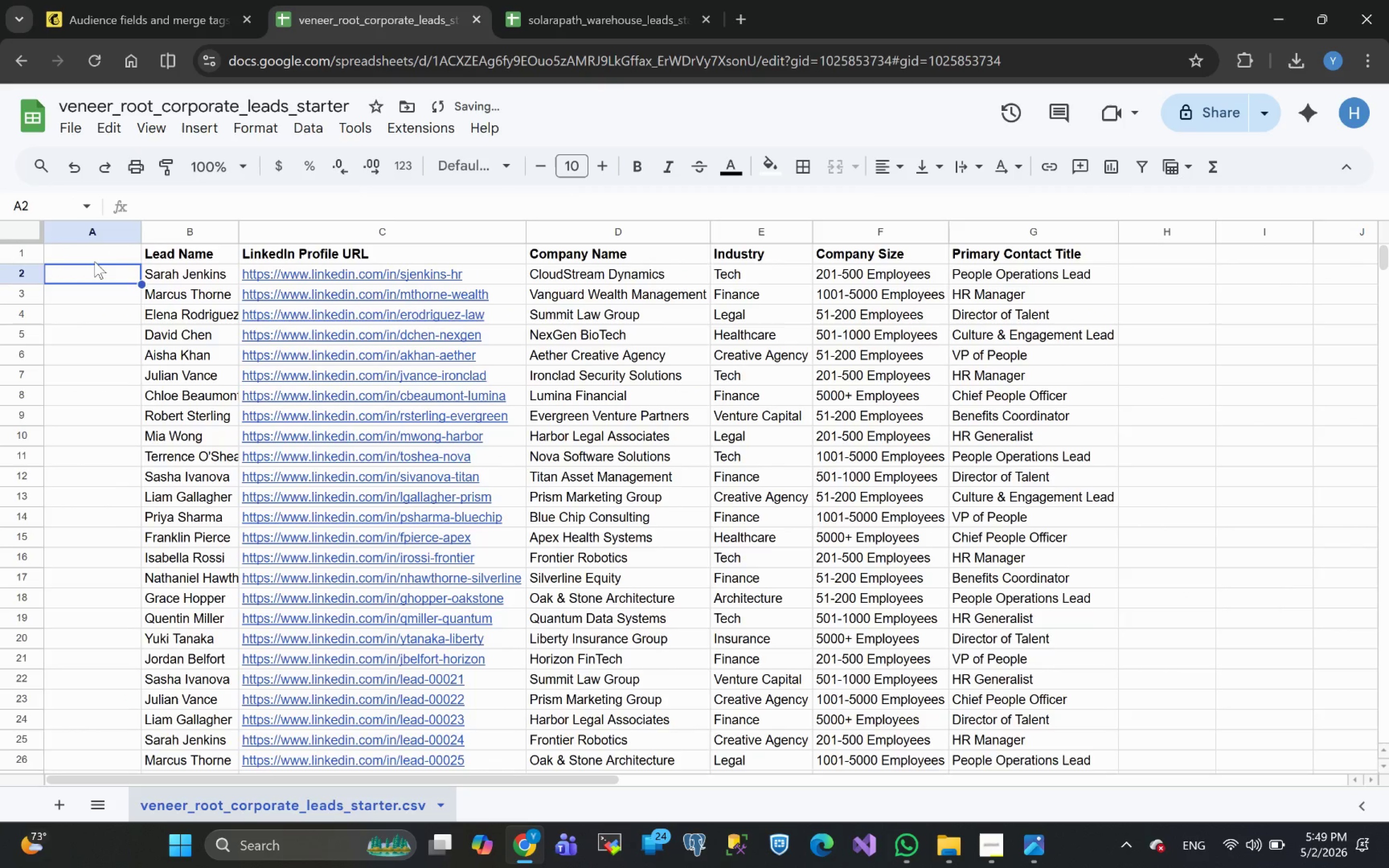 
left_click([89, 256])
 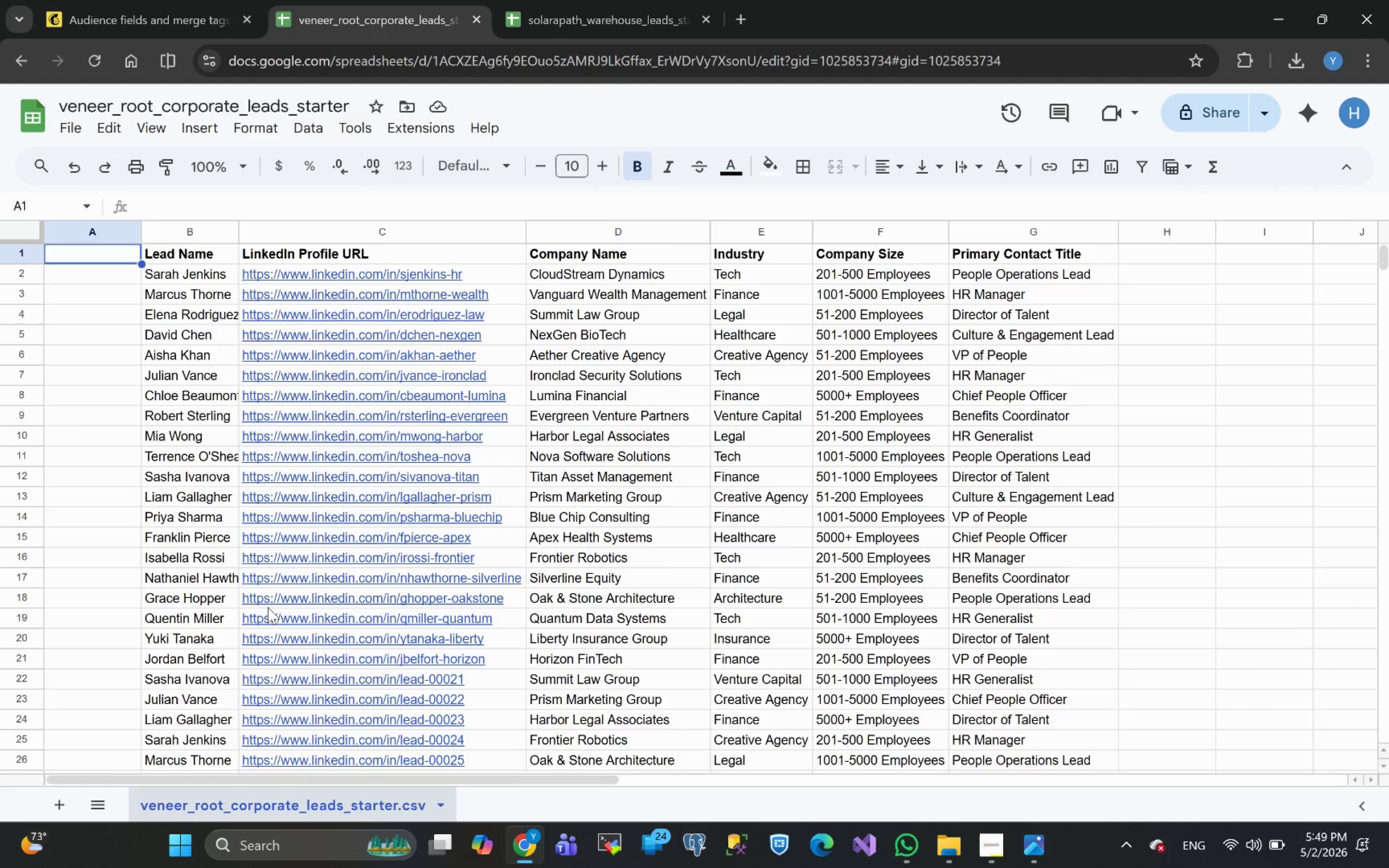 
left_click_drag(start_coordinate=[852, 868], to_coordinate=[880, 868])
 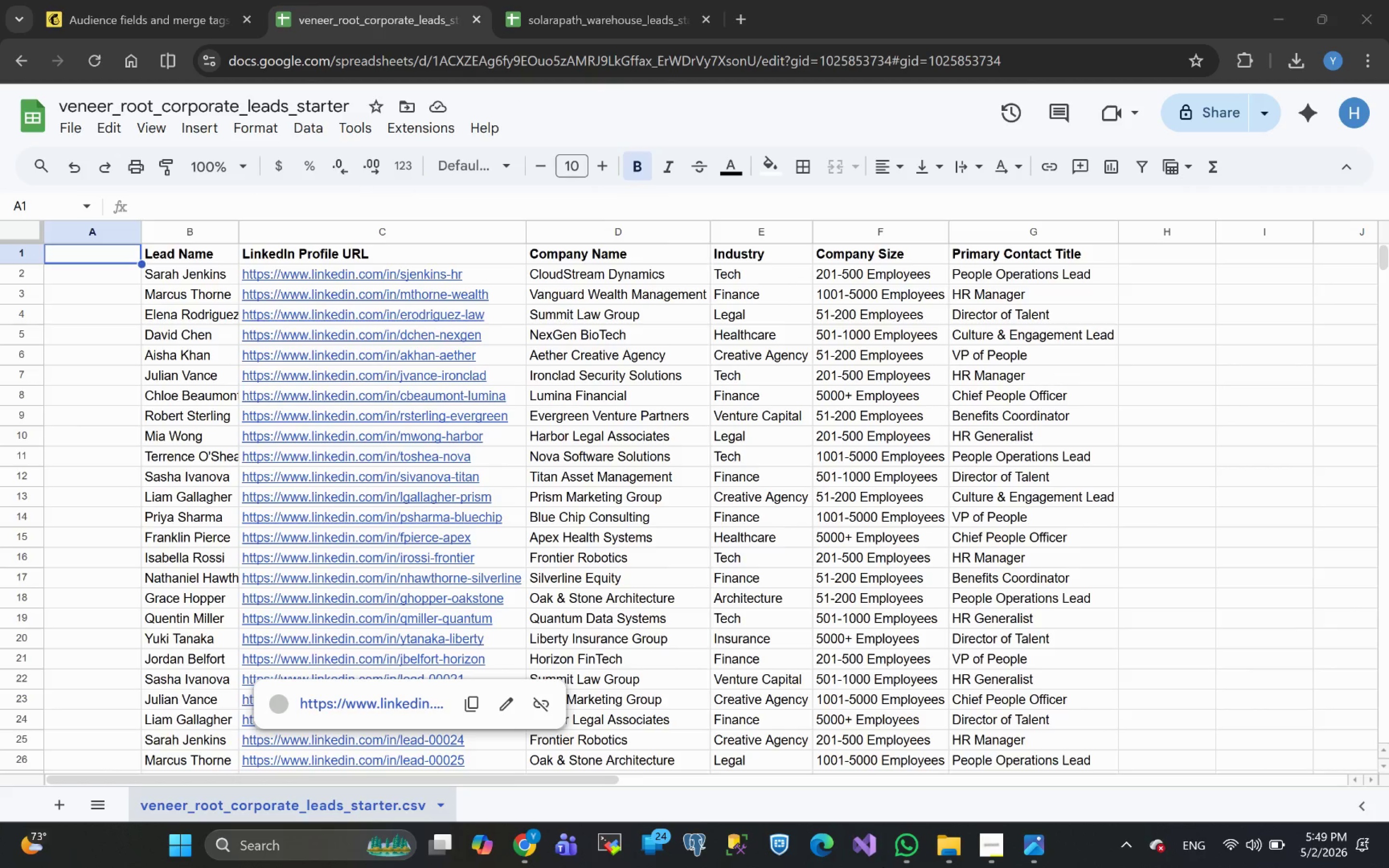 
mouse_move([914, 854])
 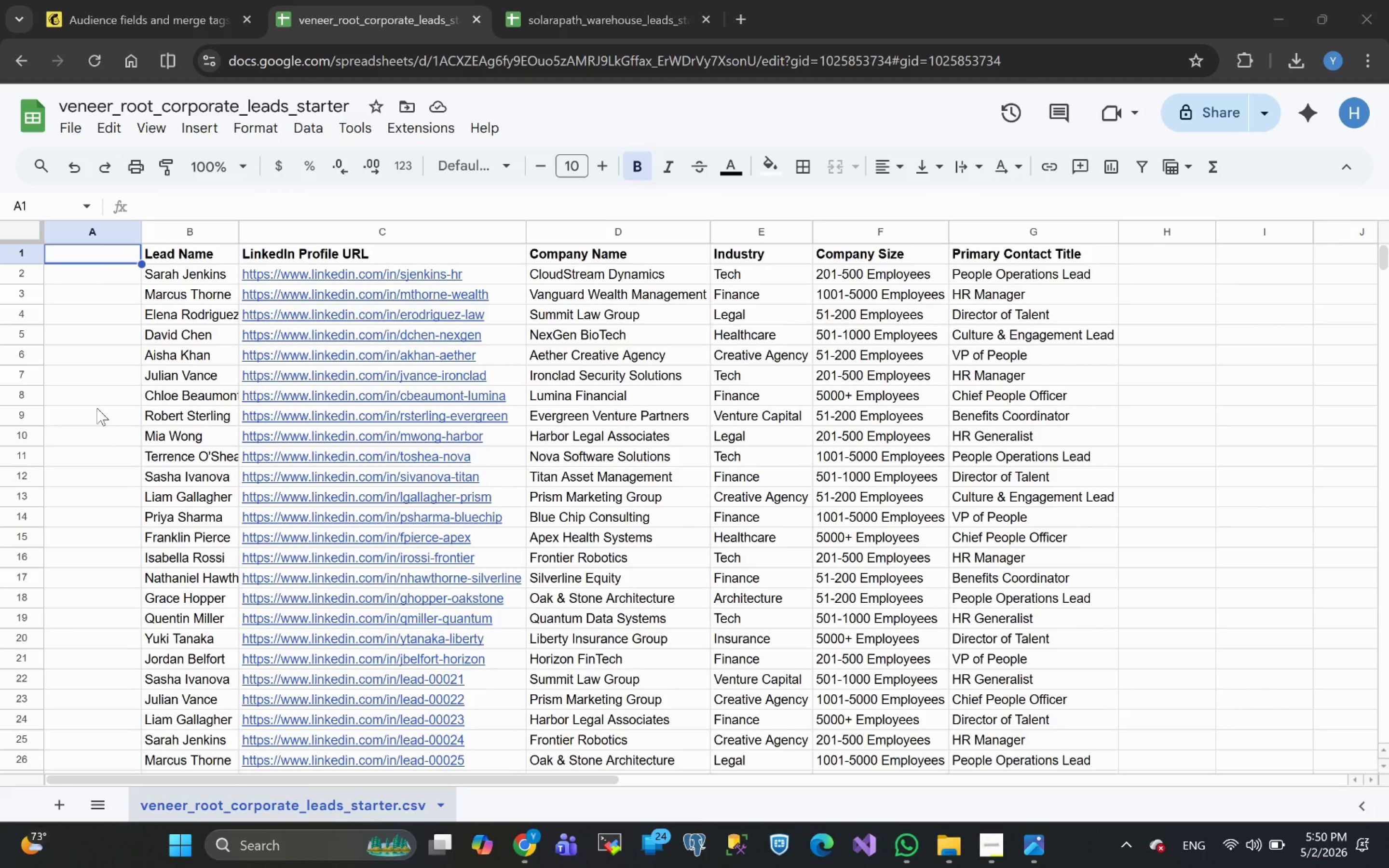 
left_click([82, 258])
 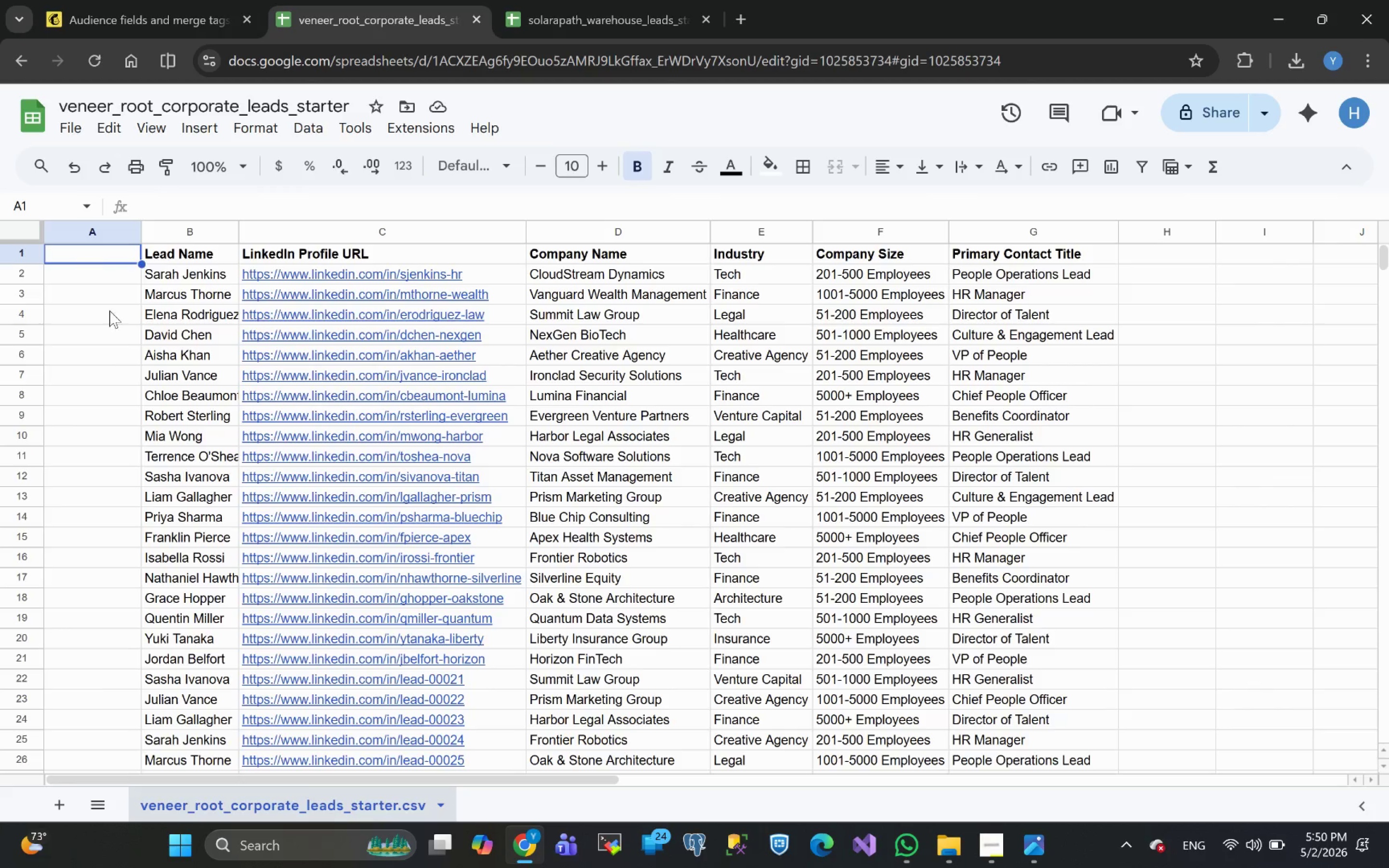 
left_click([106, 350])
 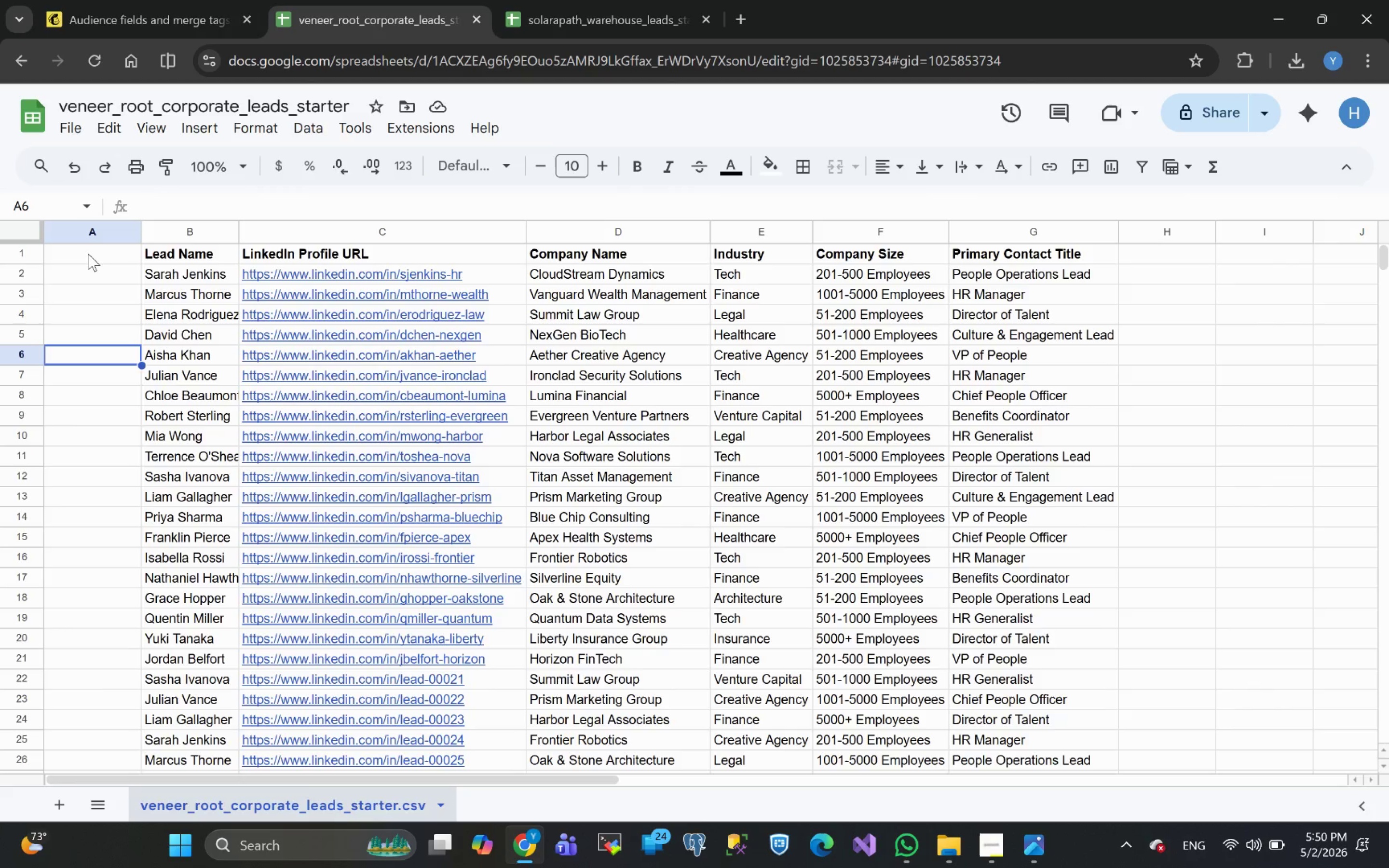 
left_click([88, 254])
 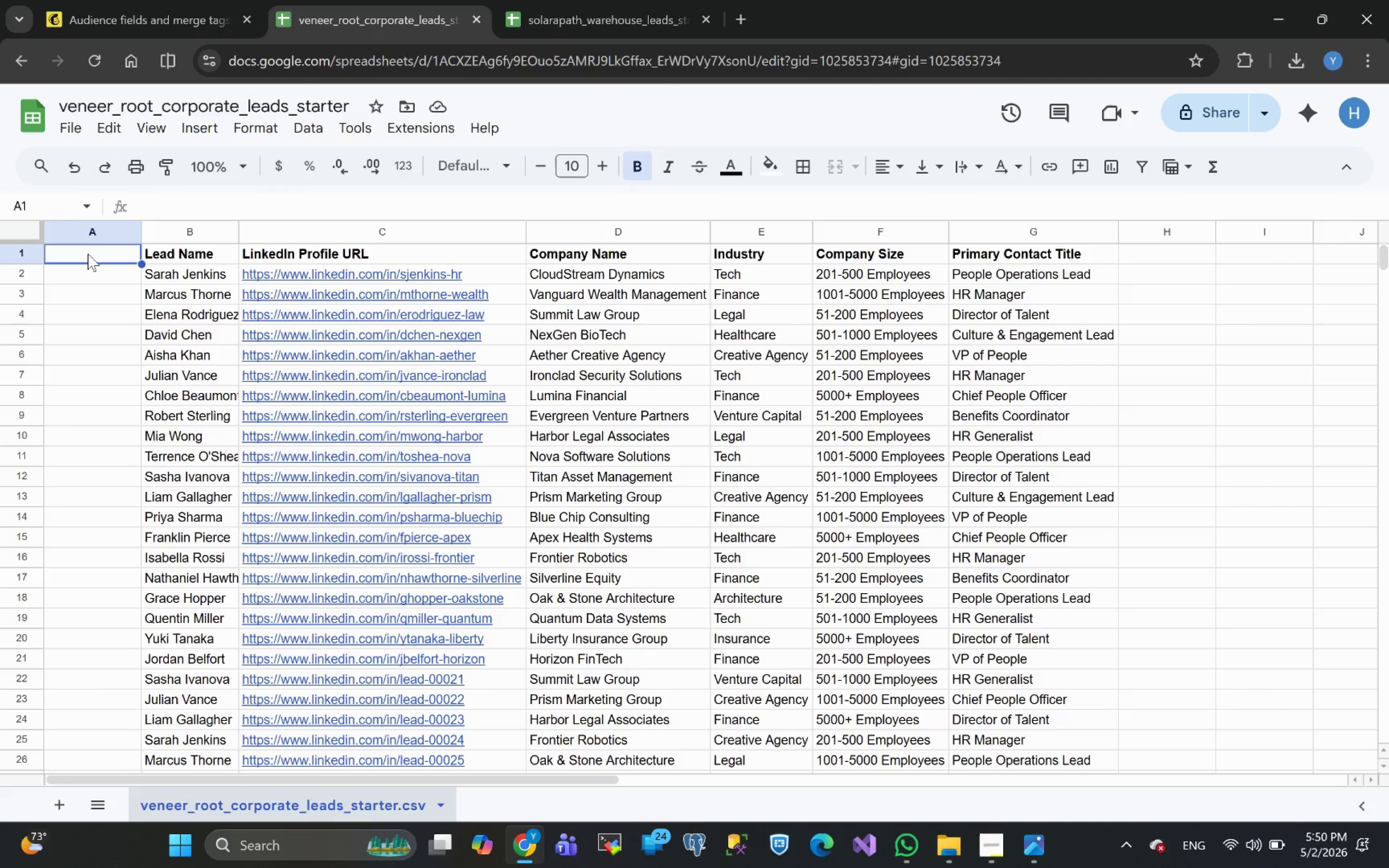 
type(Email)
 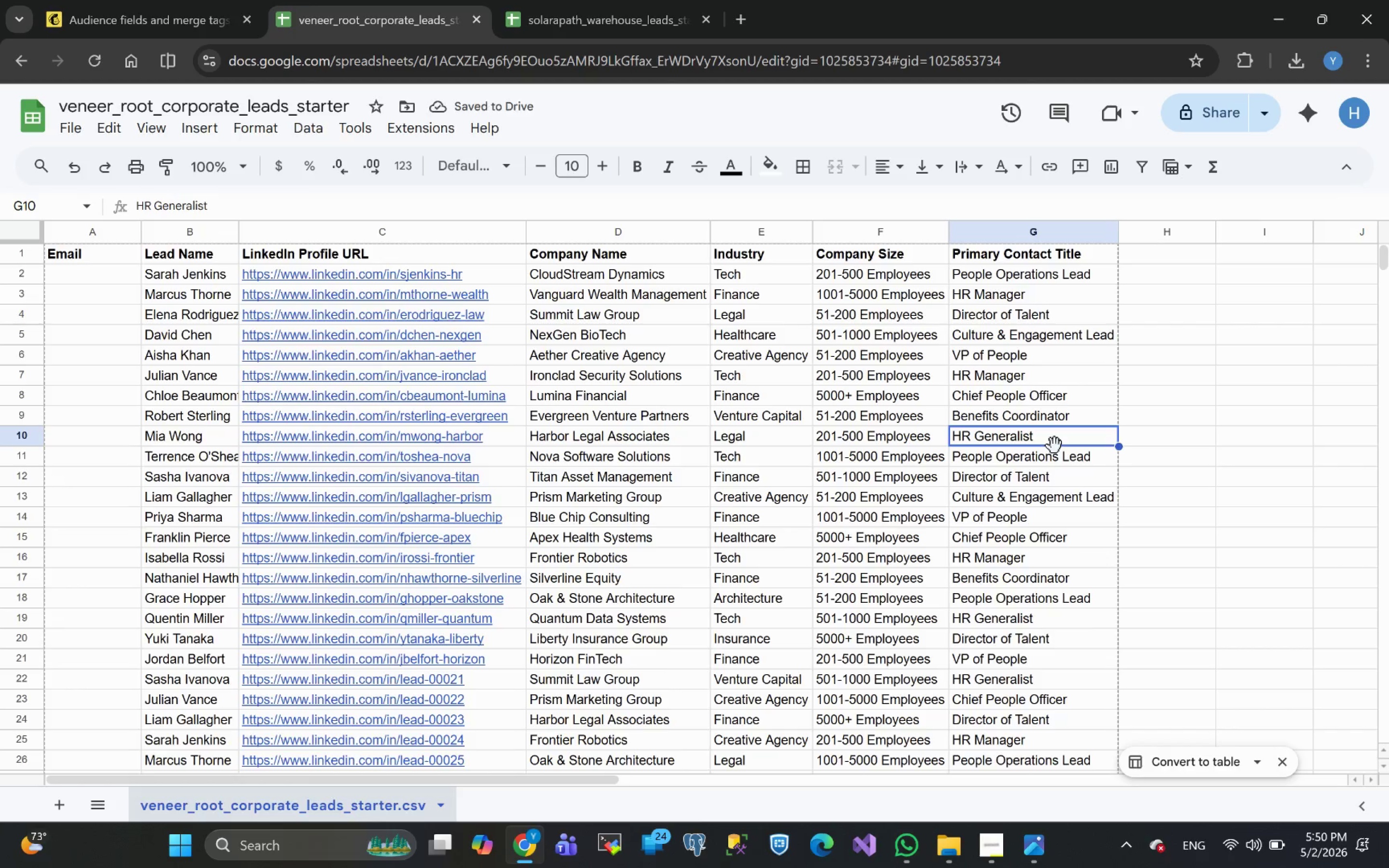 
wait(7.39)
 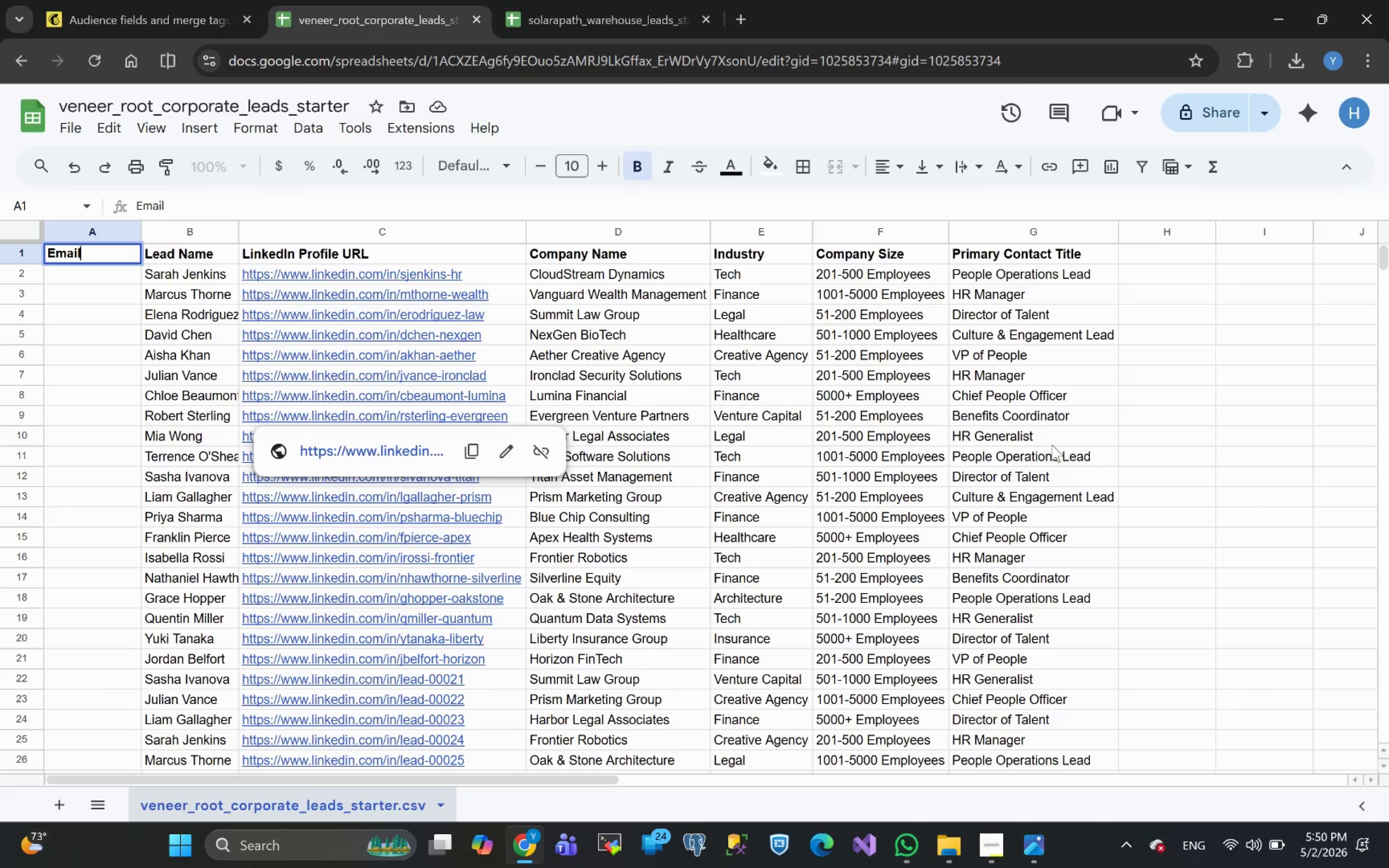 
key(Control+S)
 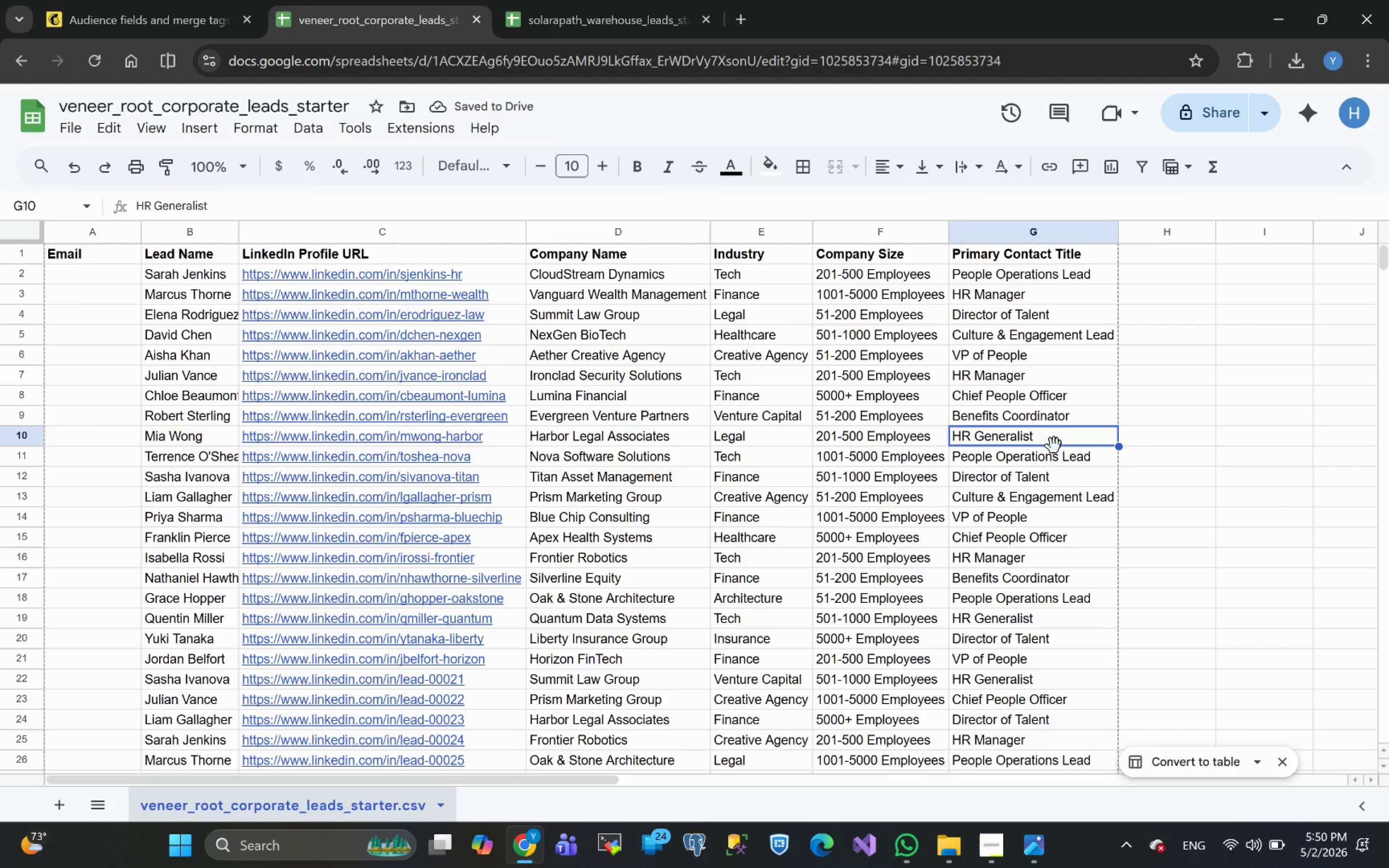 
key(Control+S)
 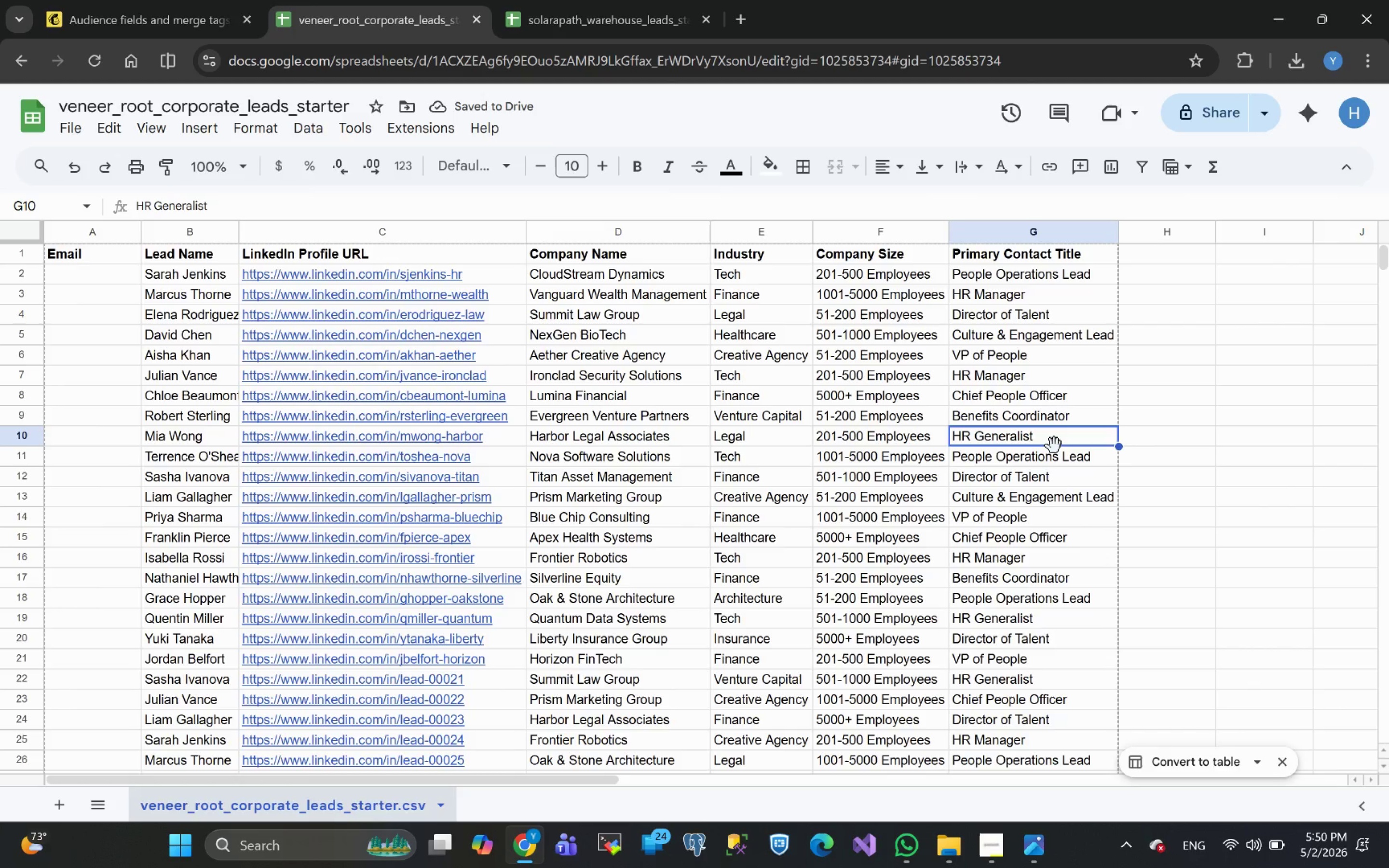 
key(Control+S)
 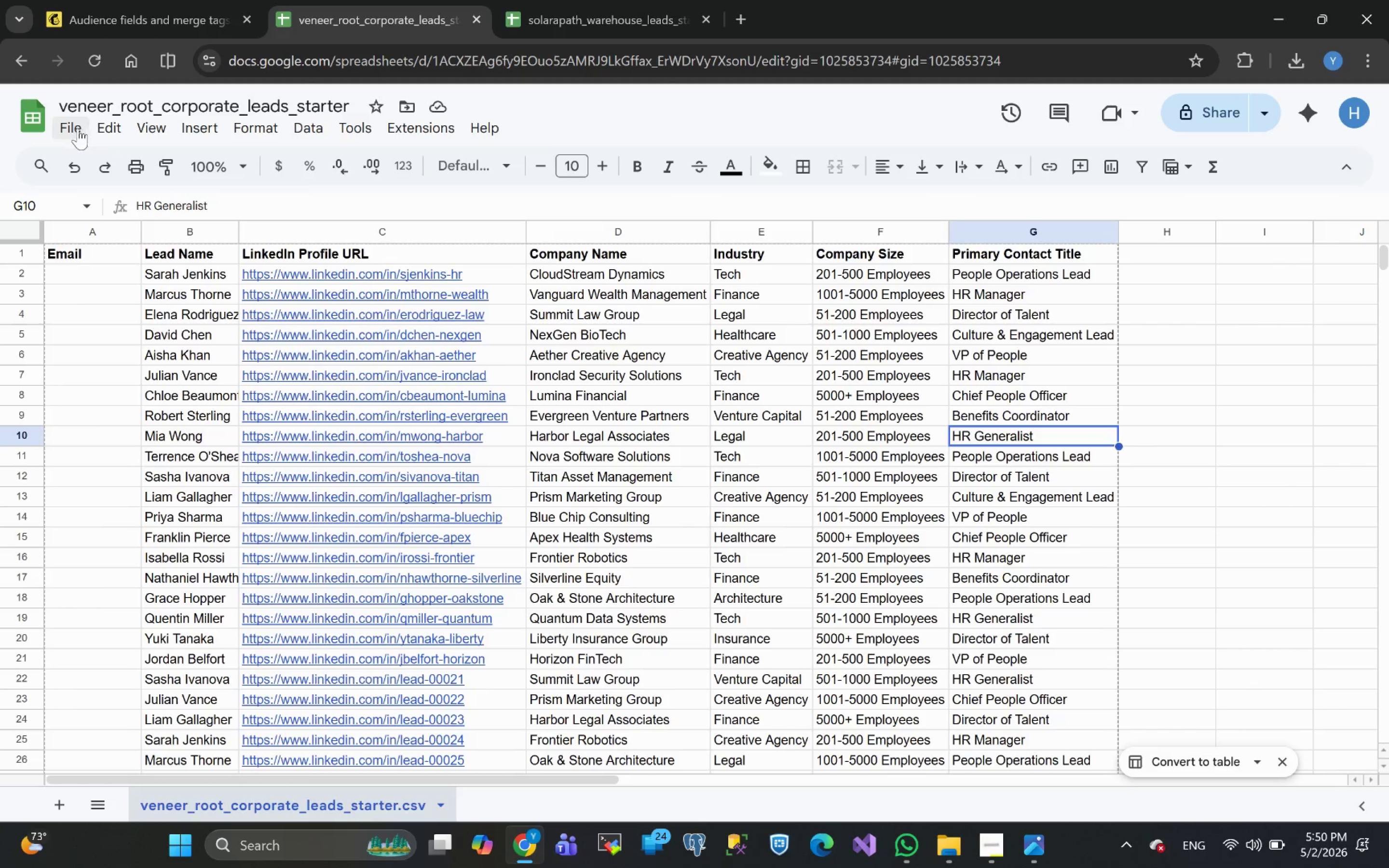 
left_click([69, 128])
 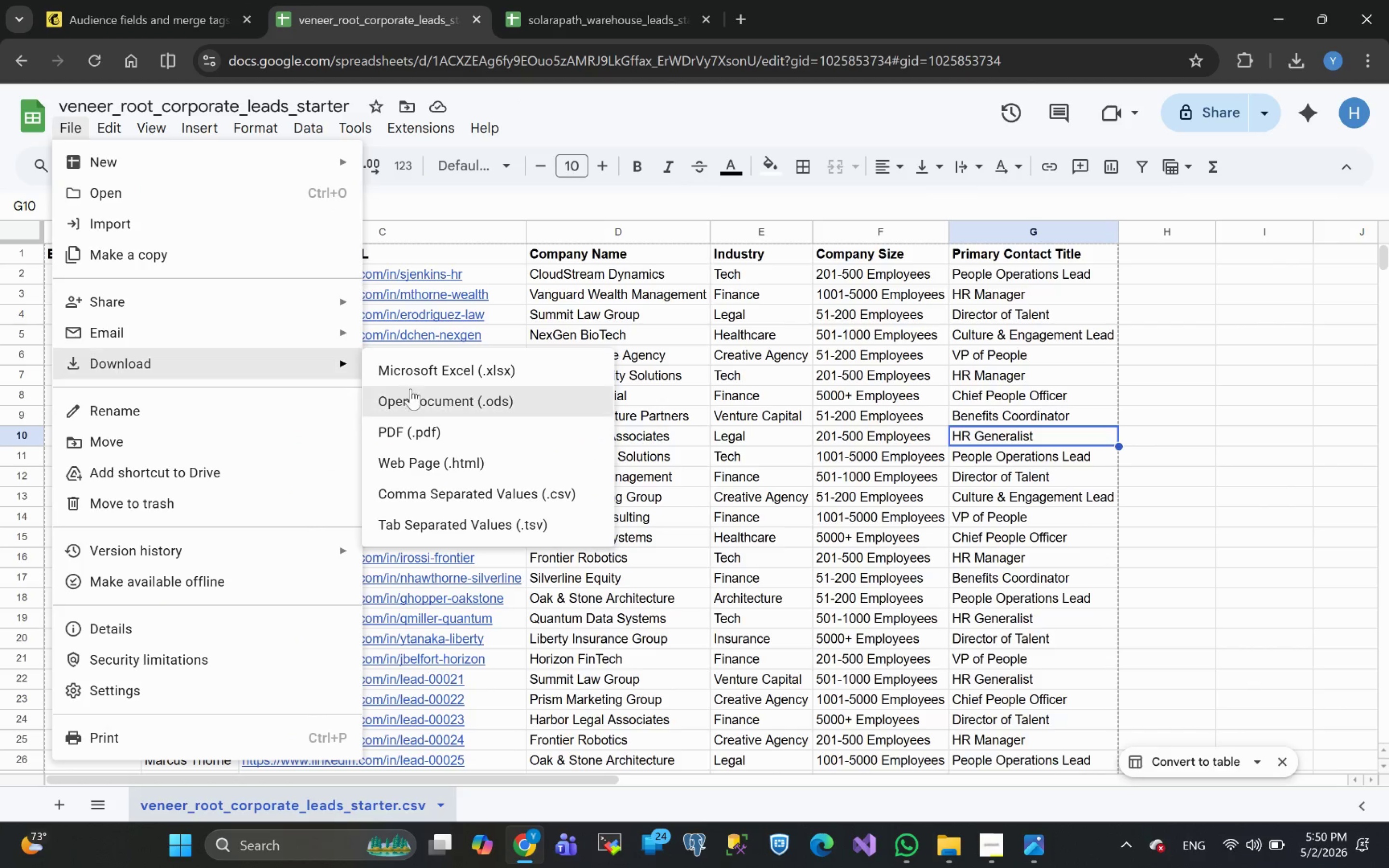 
left_click([543, 490])
 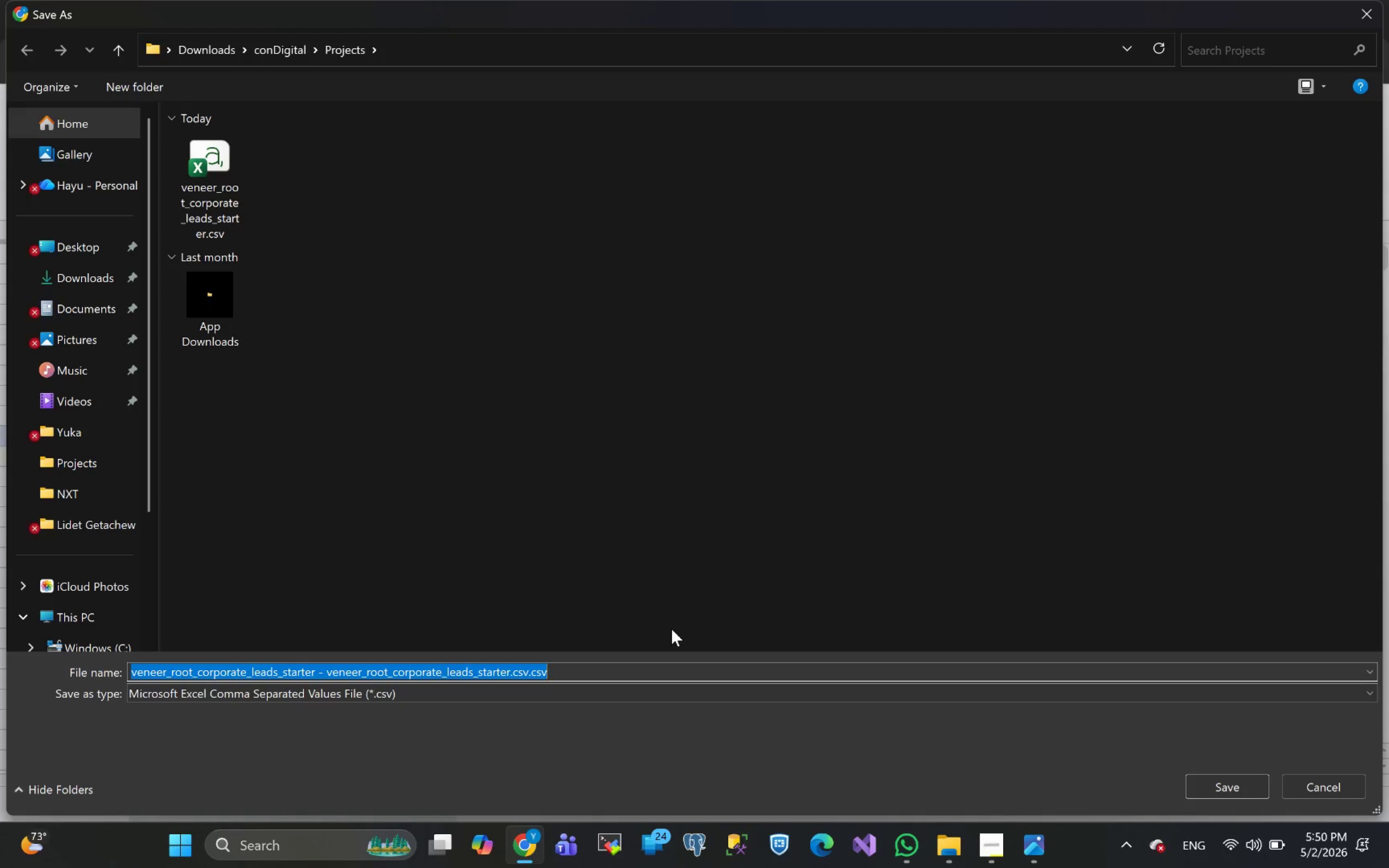 
wait(5.28)
 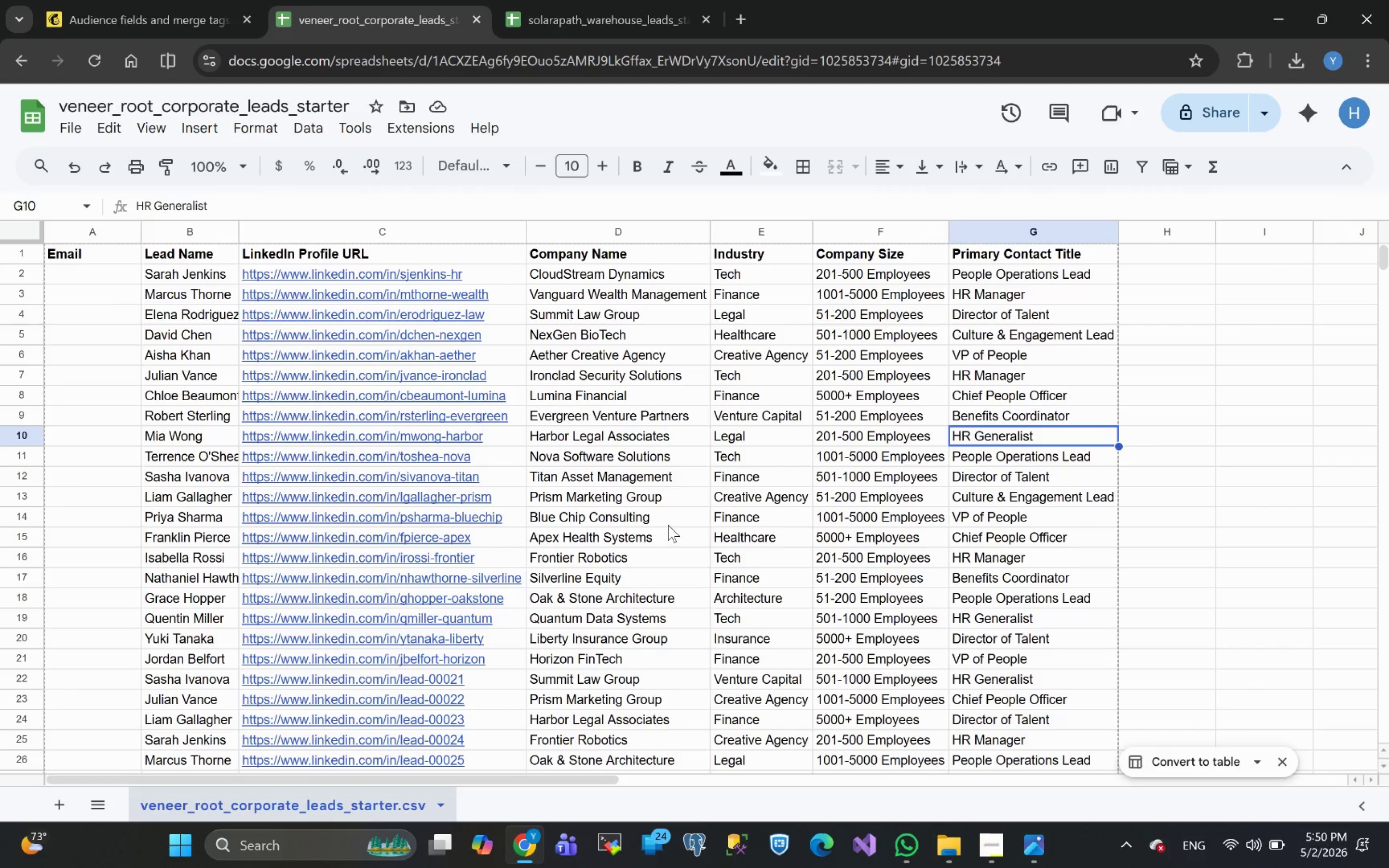 
double_click([587, 671])
 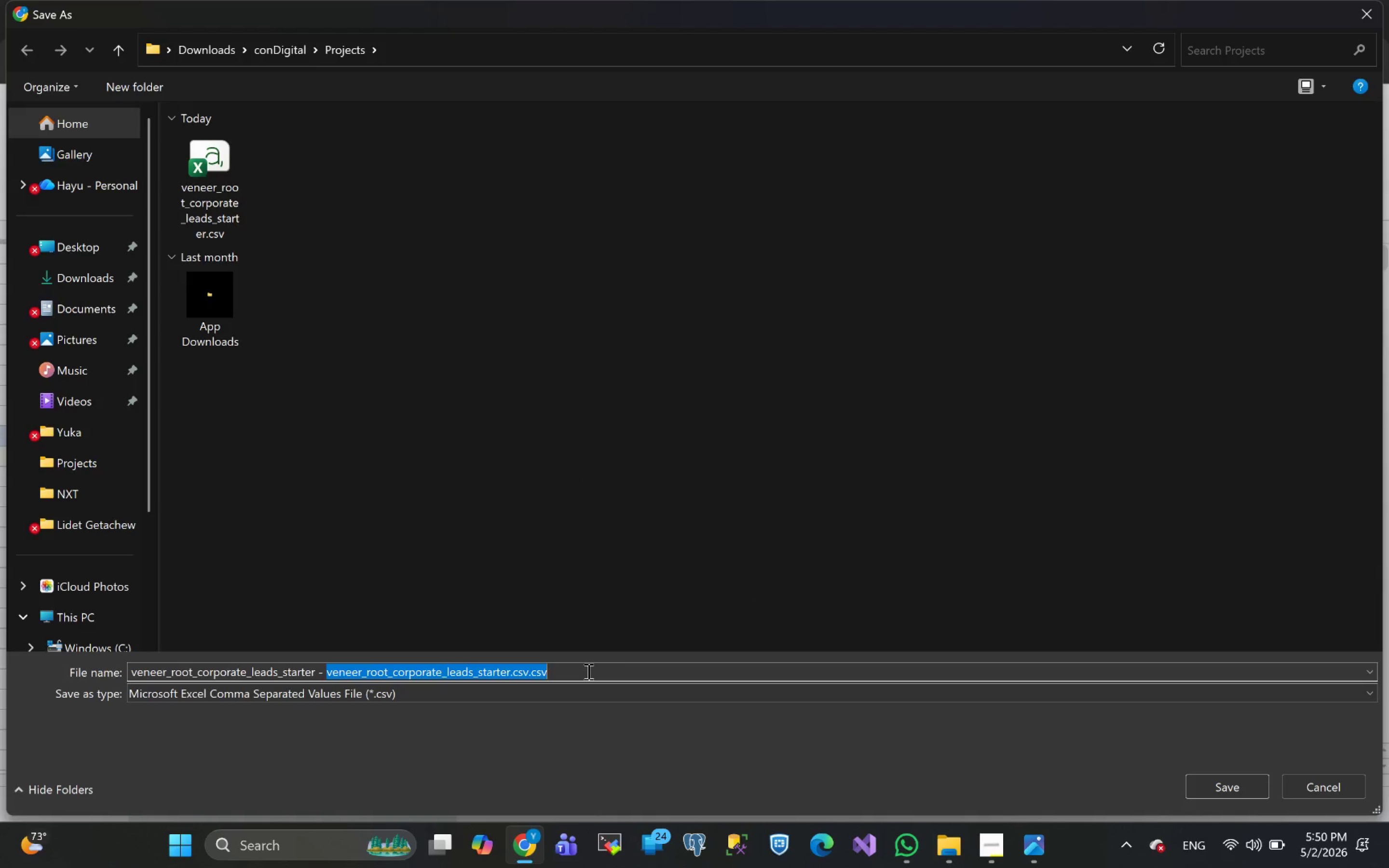 
key(Backspace)
 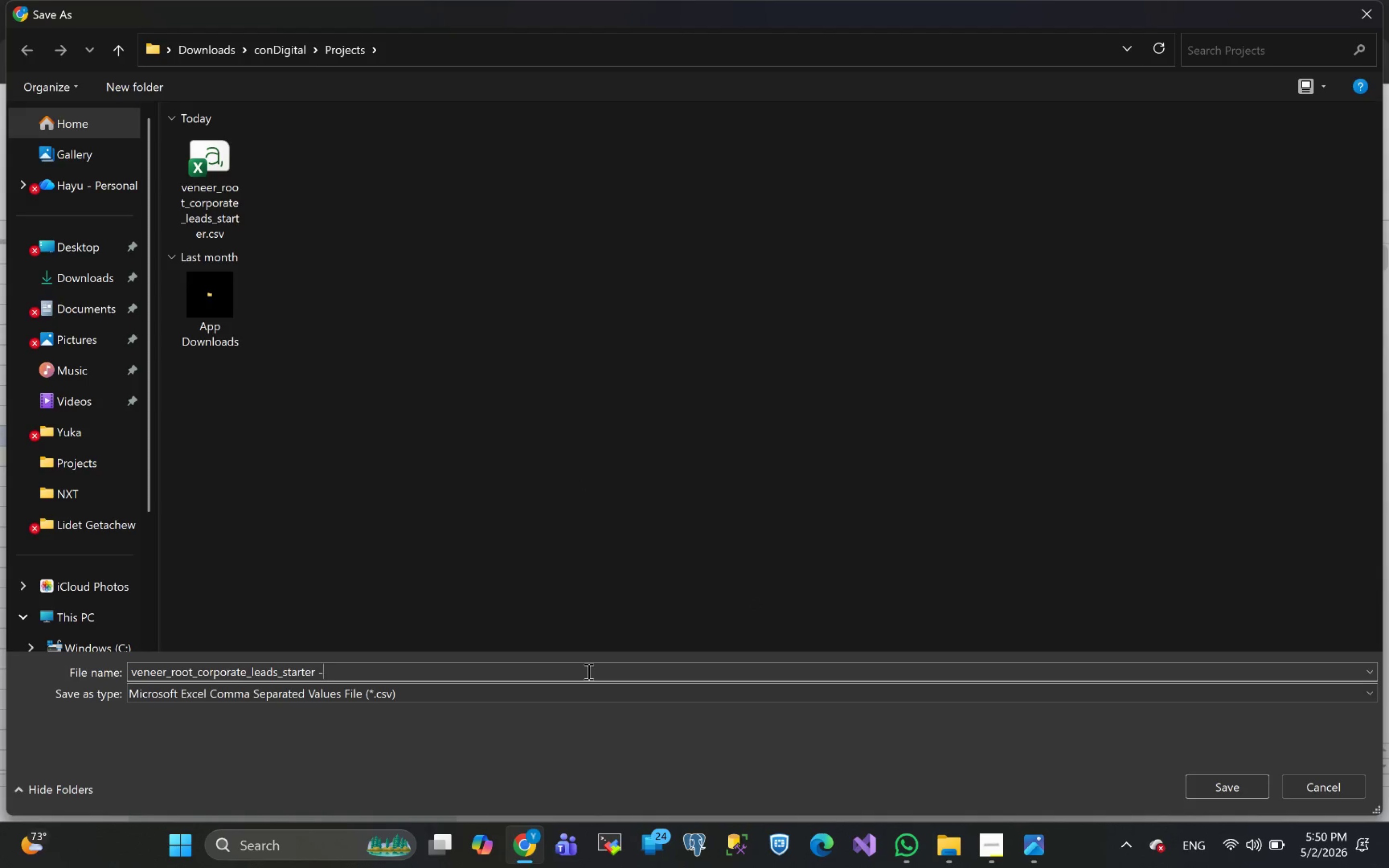 
key(Backspace)
 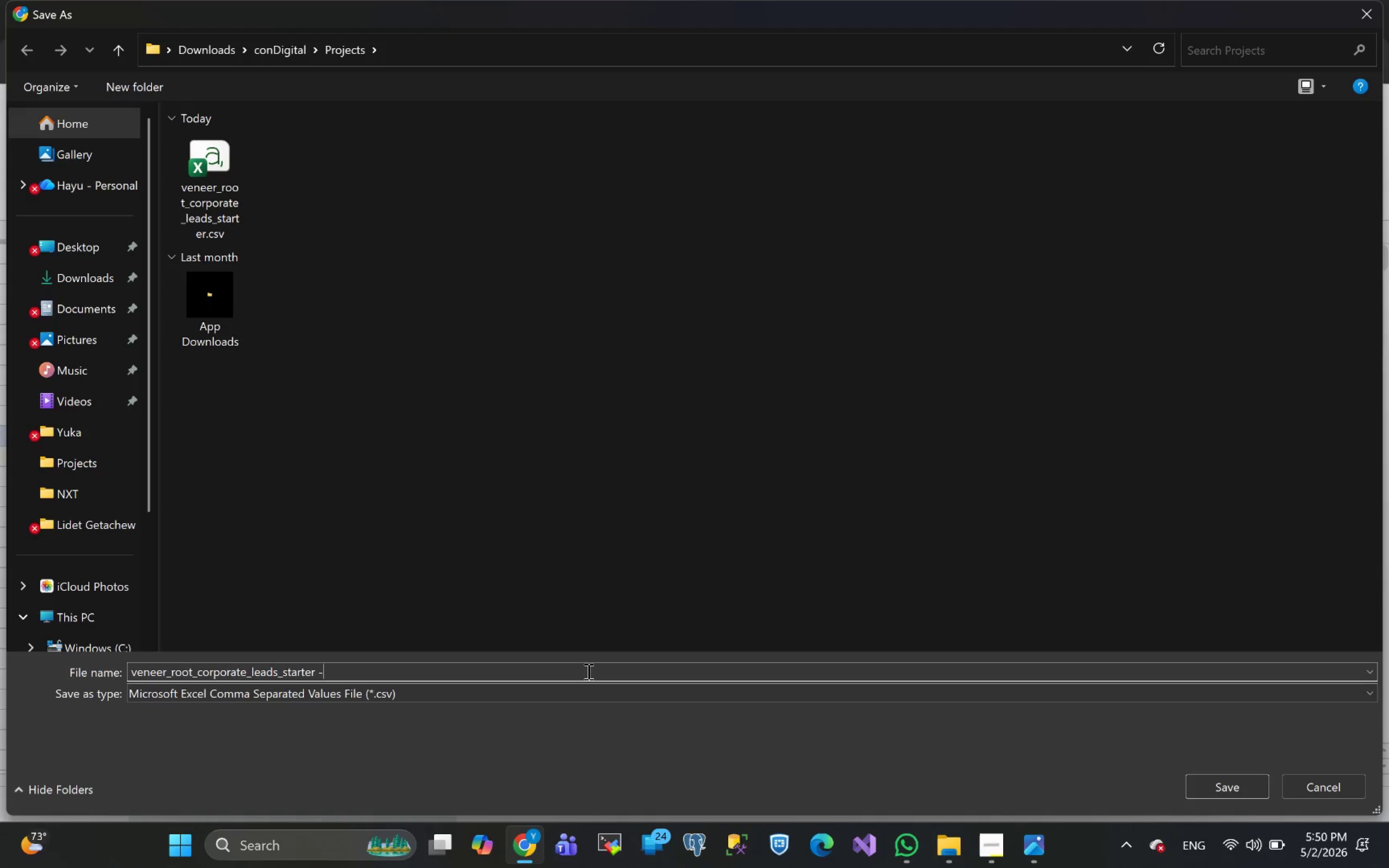 
key(Backspace)
 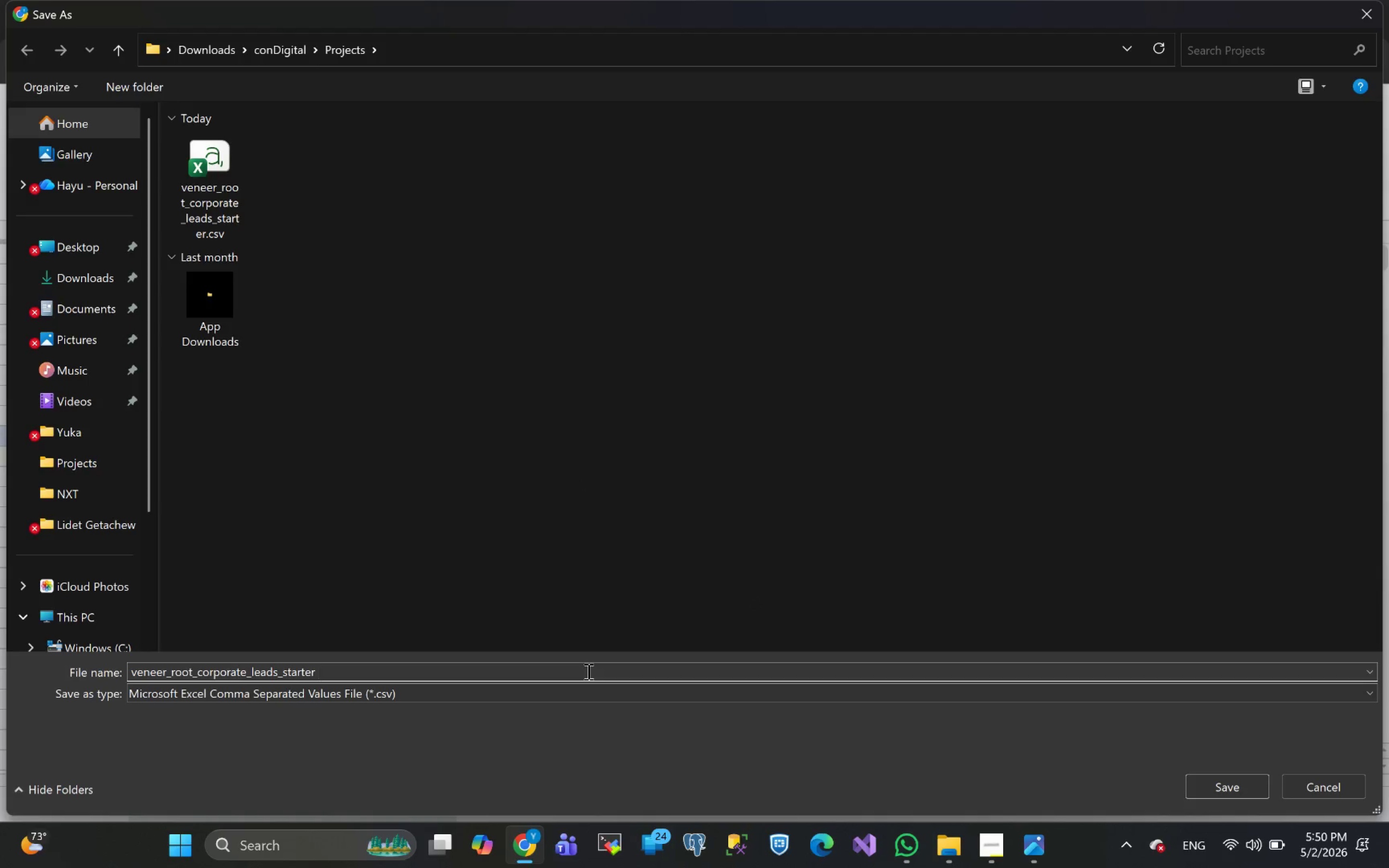 
key(Backspace)
 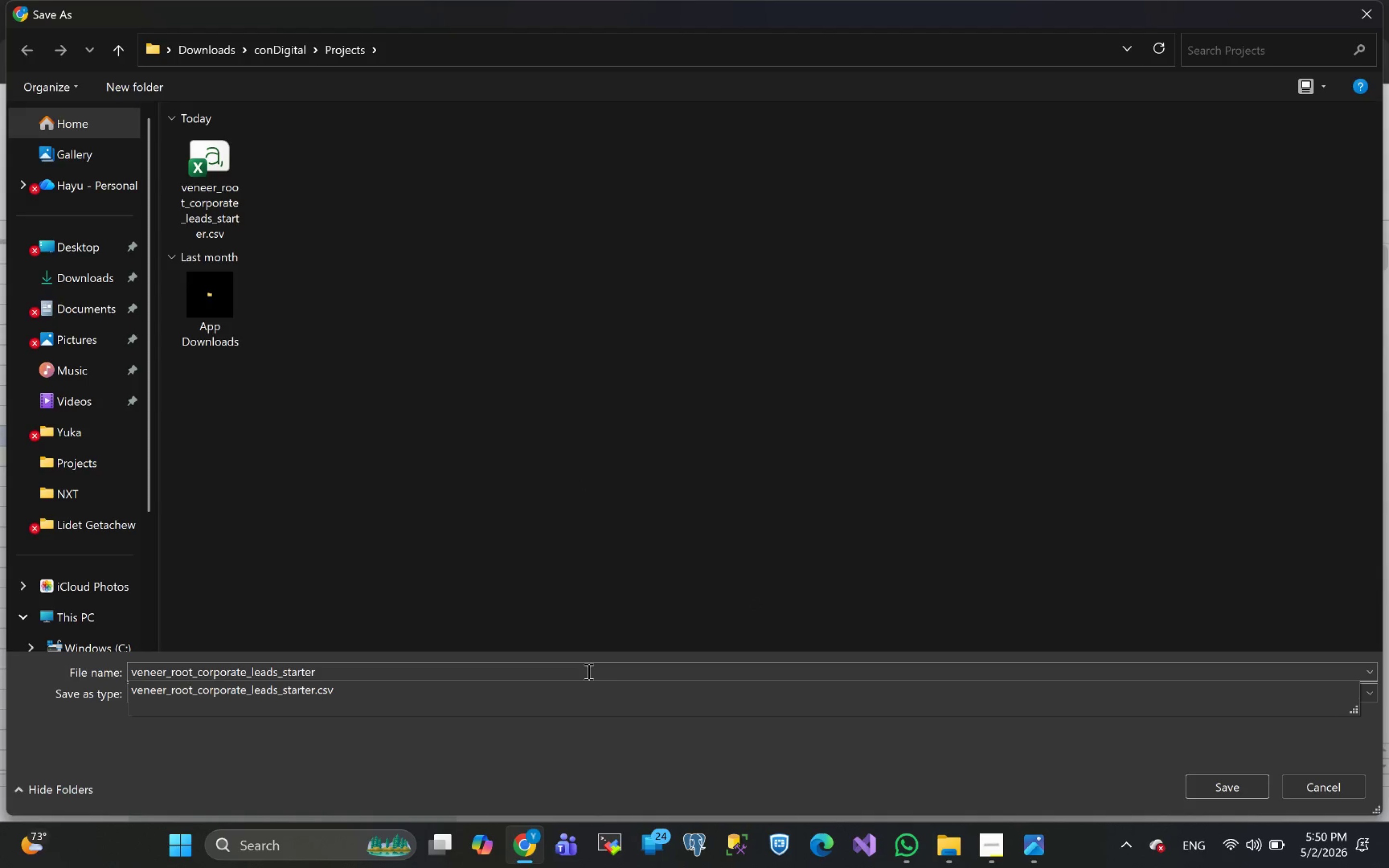 
key(Enter)
 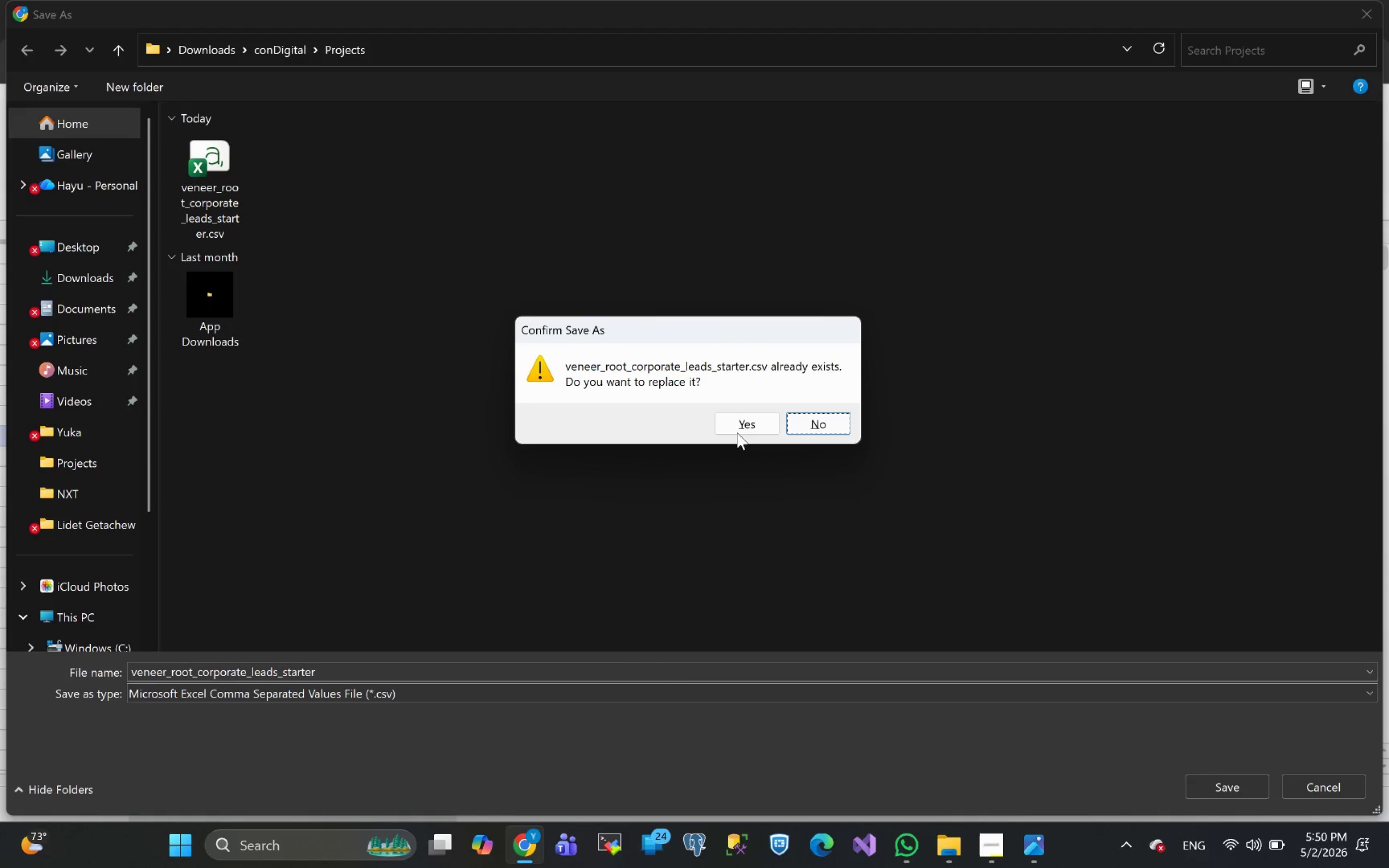 
left_click([745, 418])
 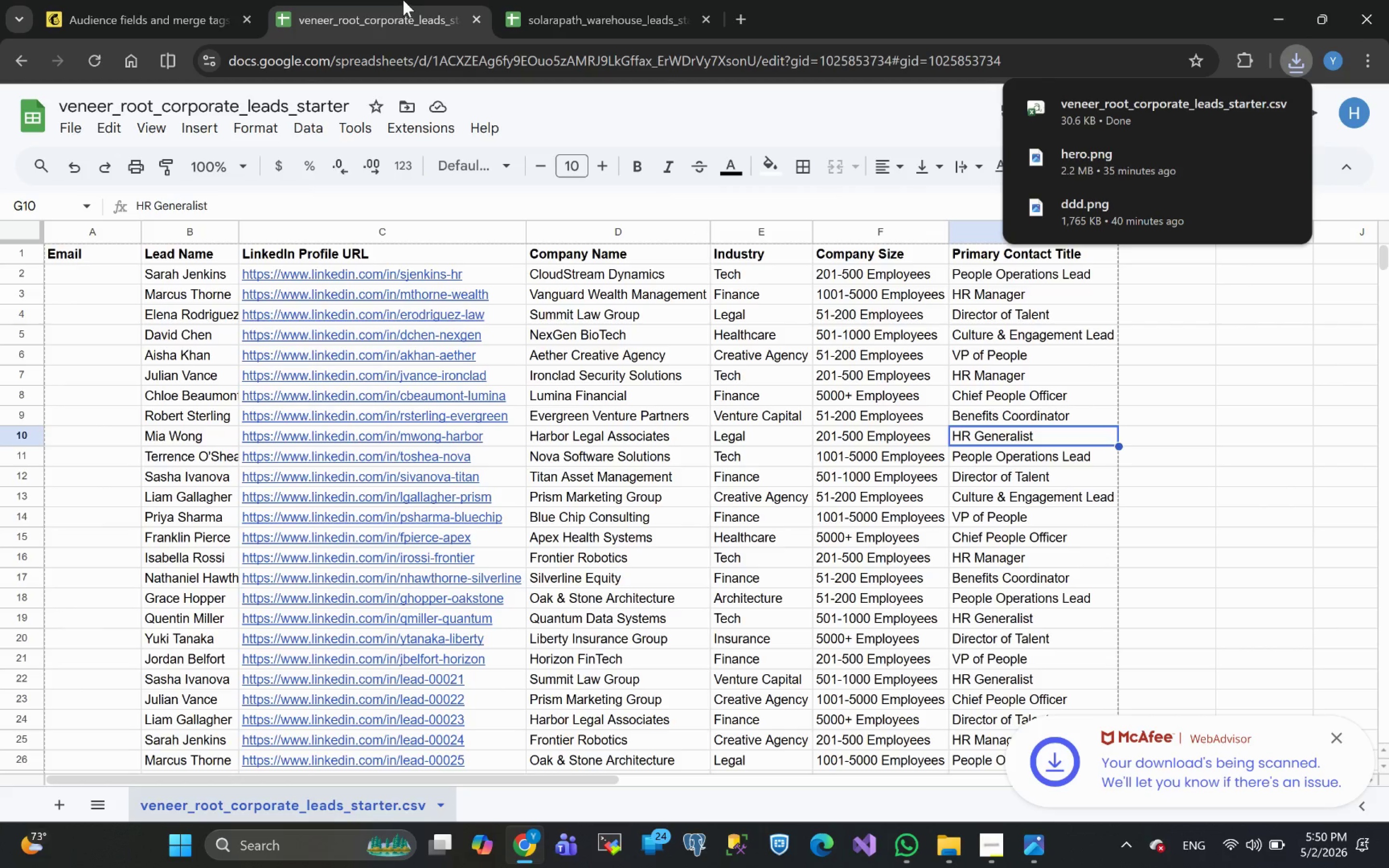 
left_click([126, 15])
 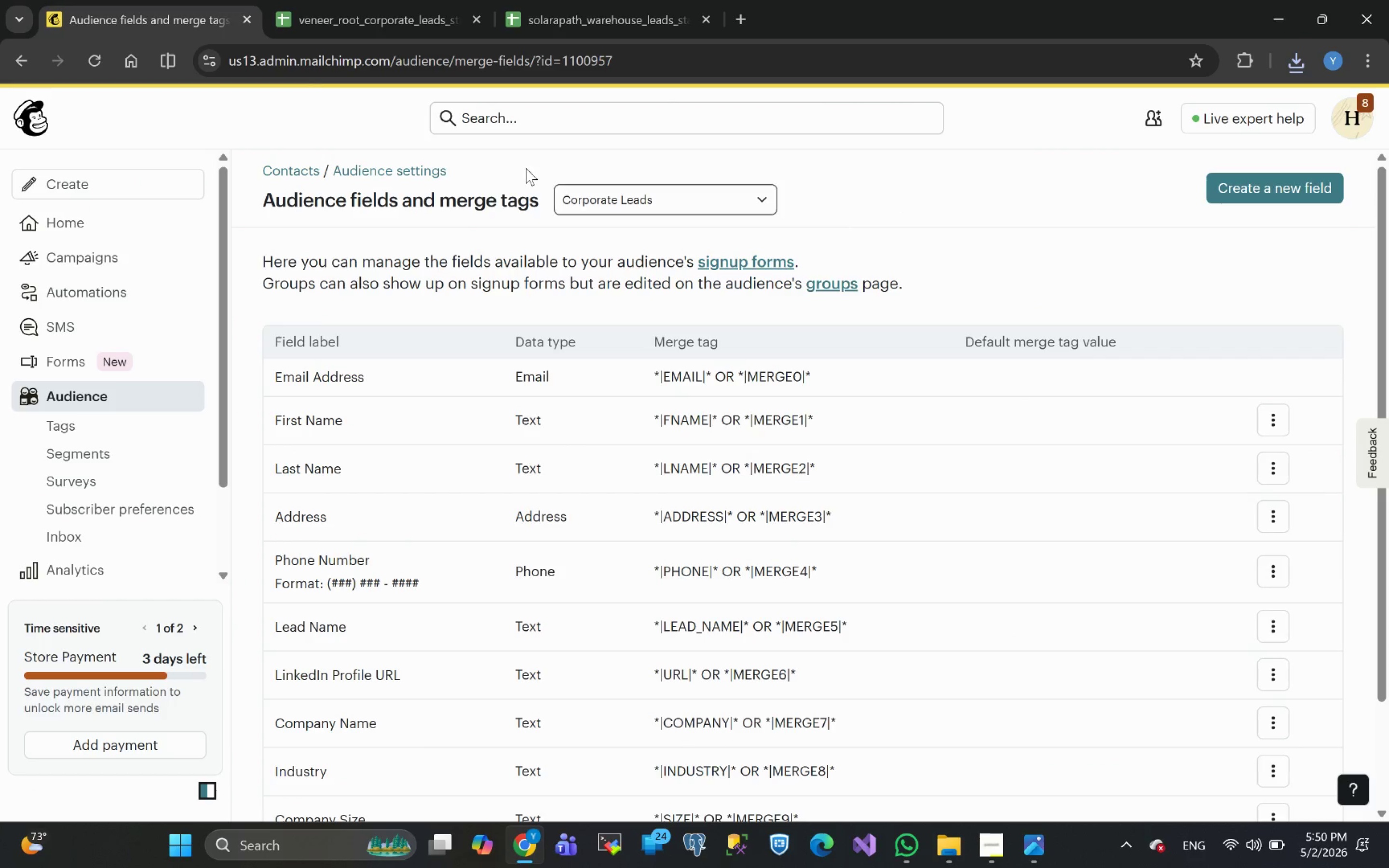 
left_click([106, 384])
 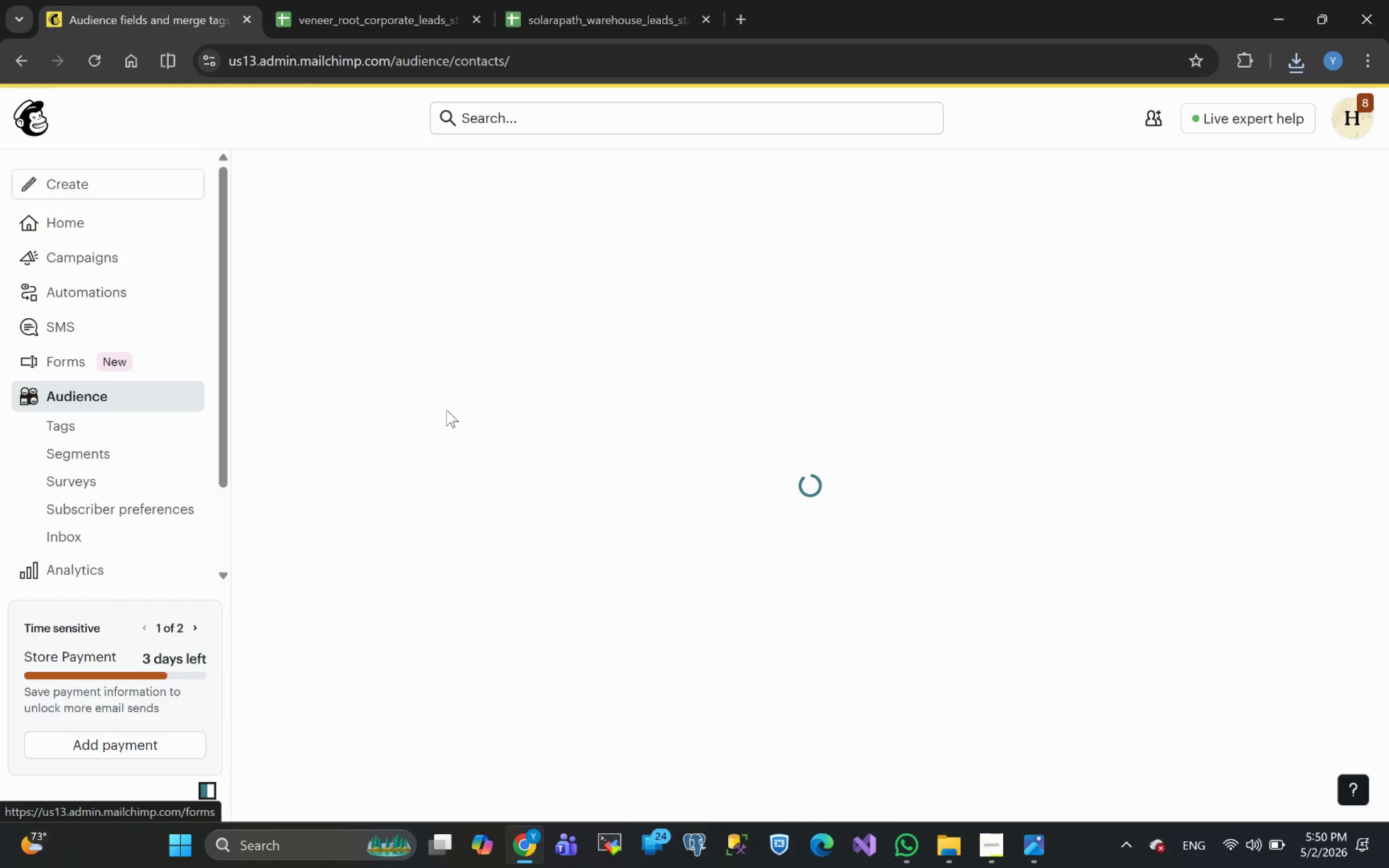 
mouse_move([704, 392])
 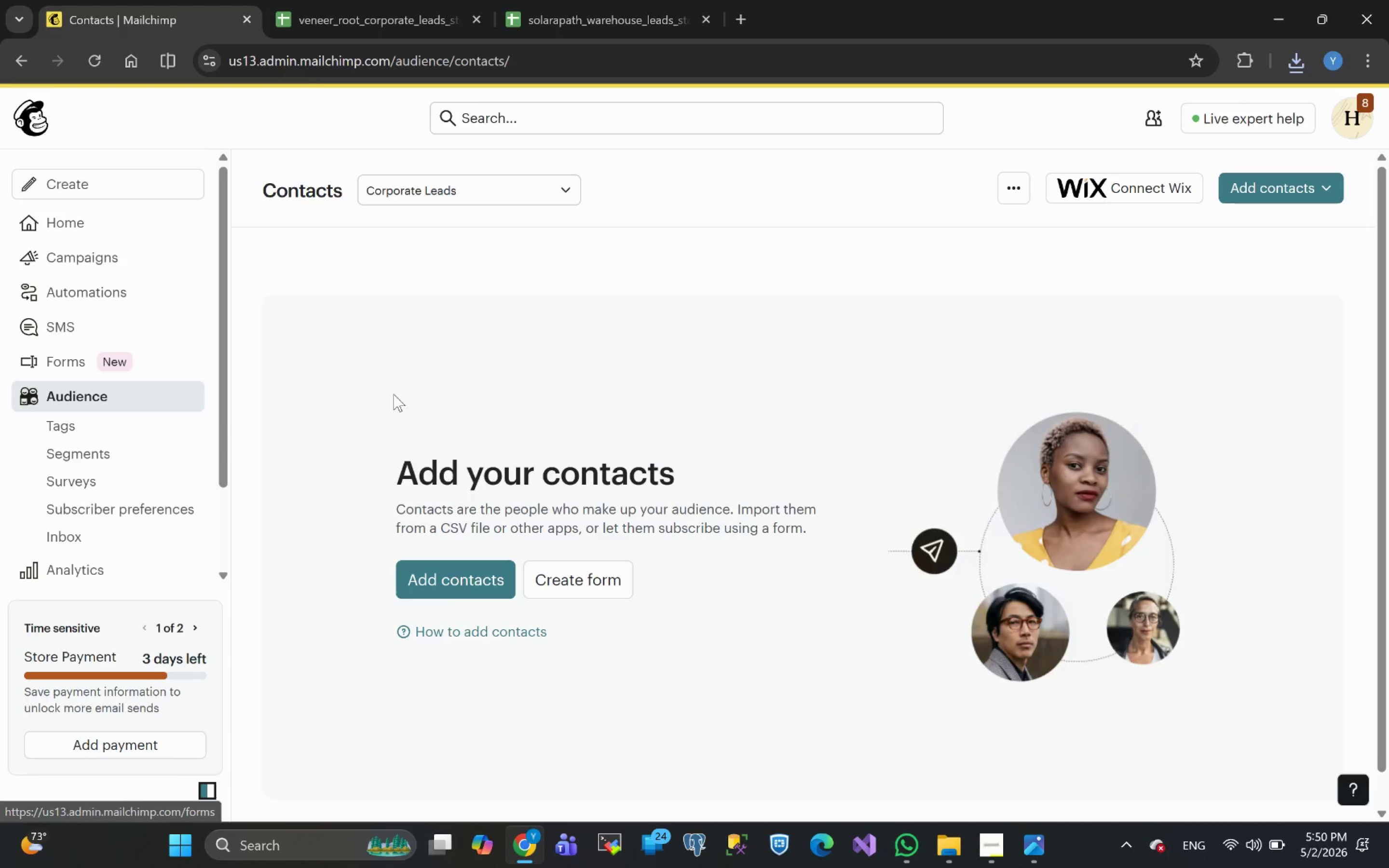 
left_click([439, 580])
 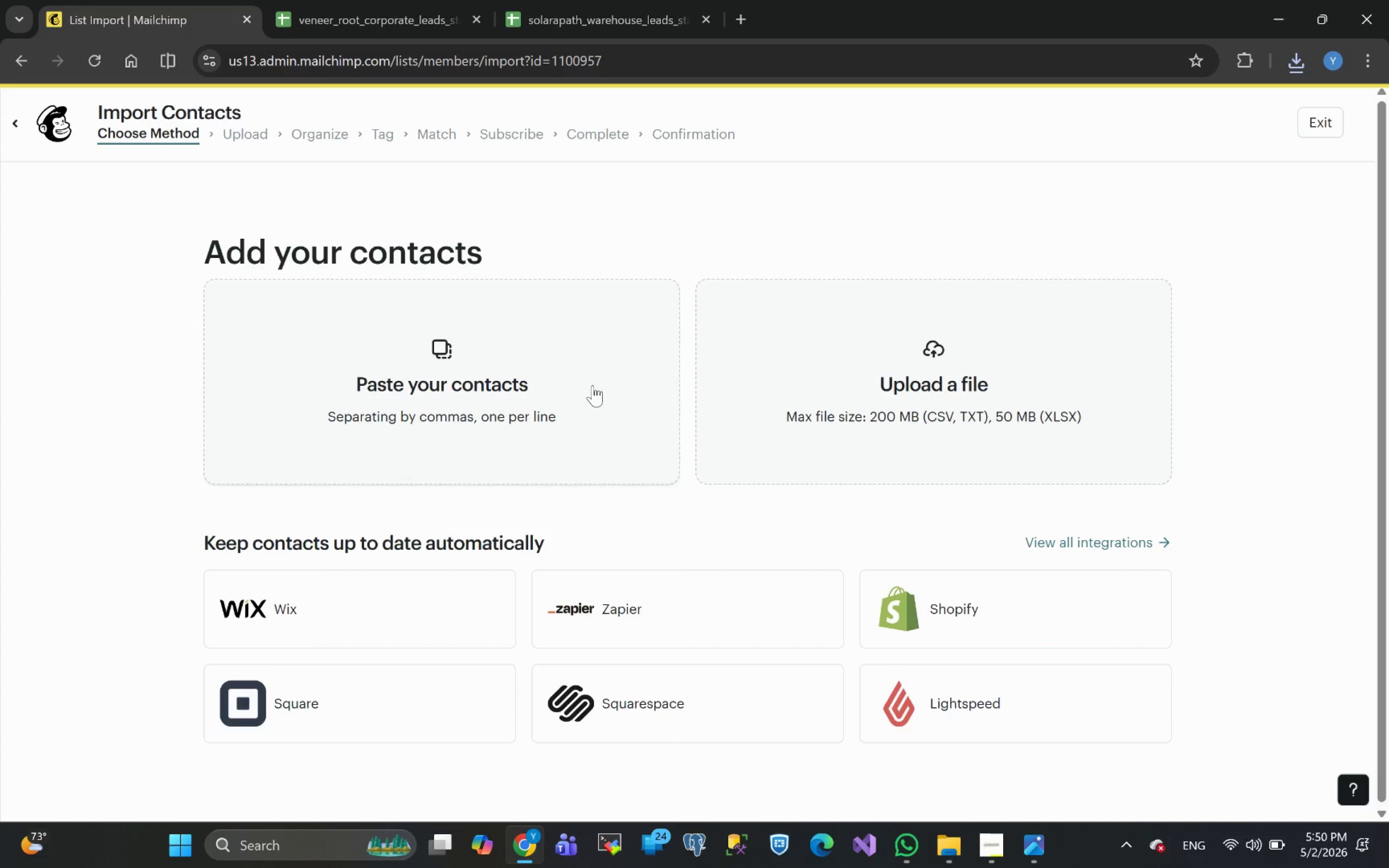 
left_click([985, 416])
 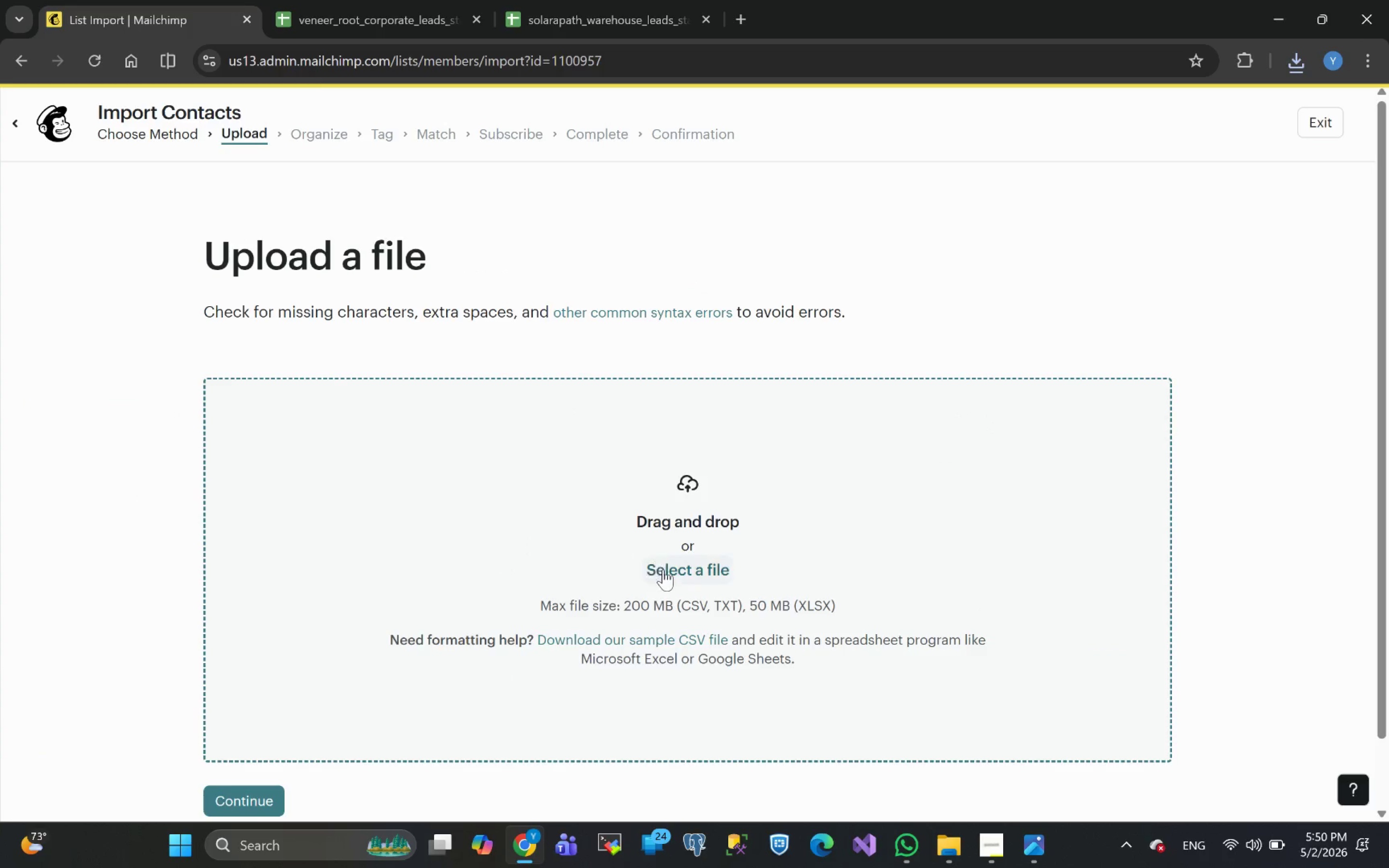 
left_click([664, 570])
 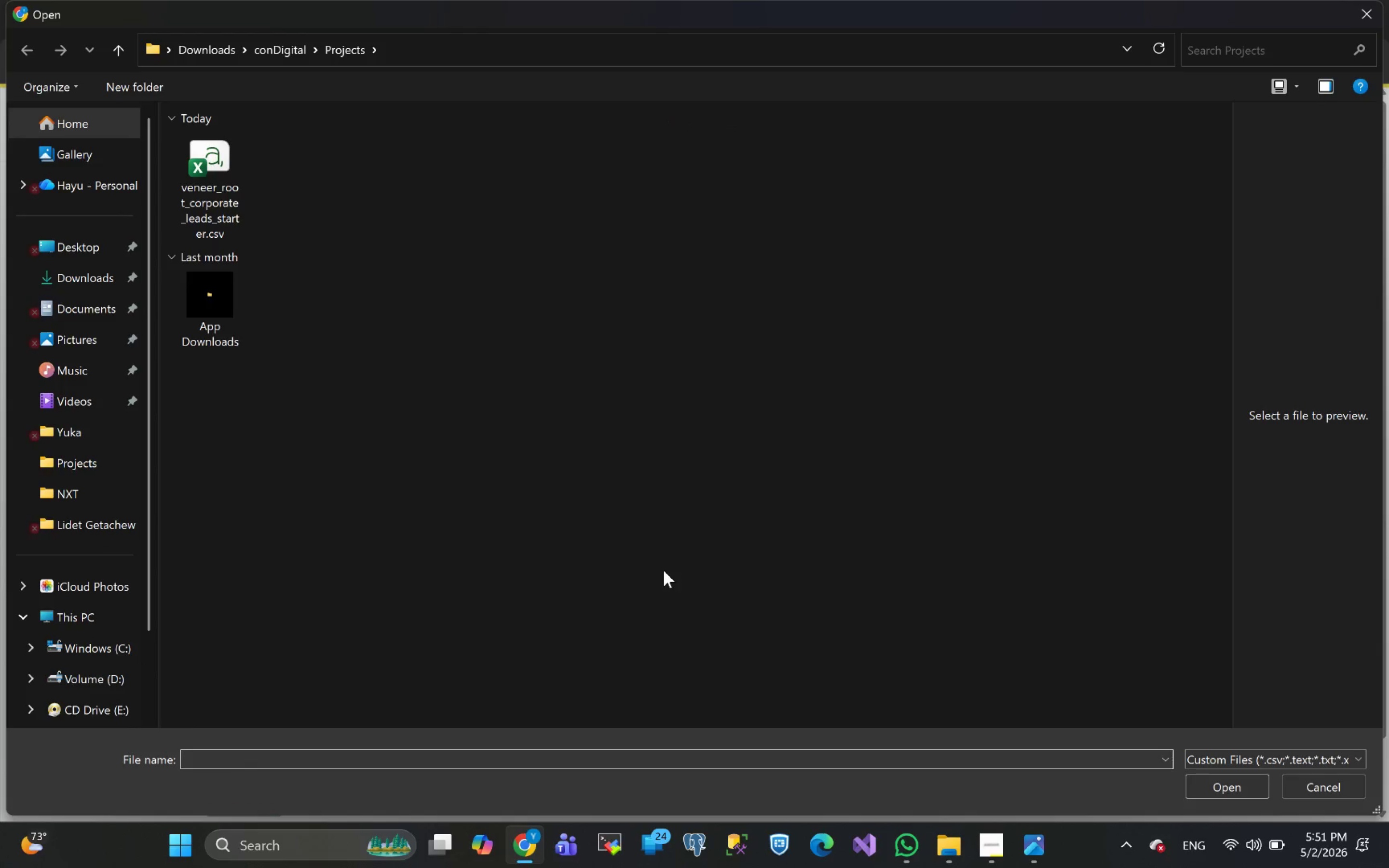 
left_click([222, 195])
 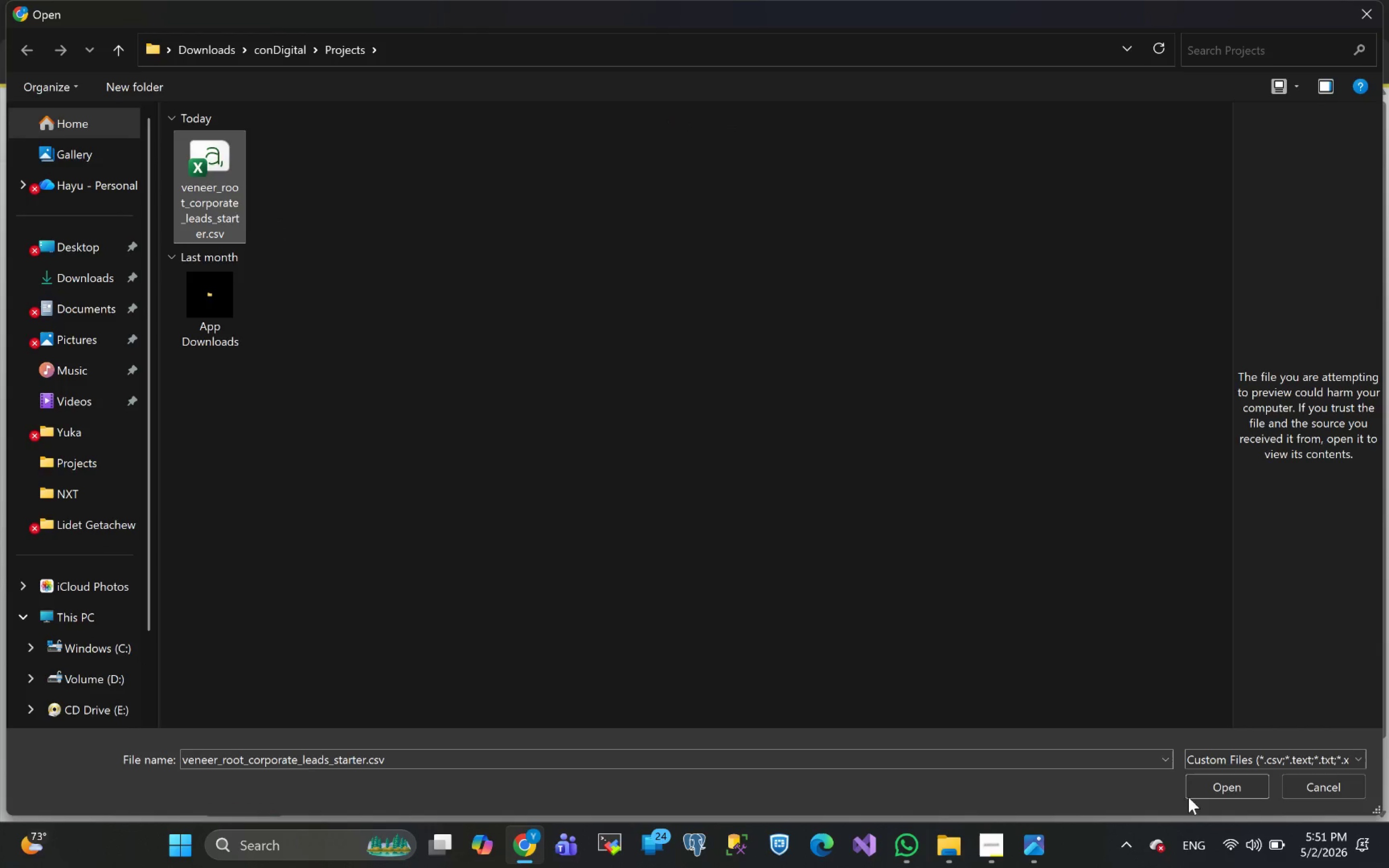 
left_click([1221, 785])
 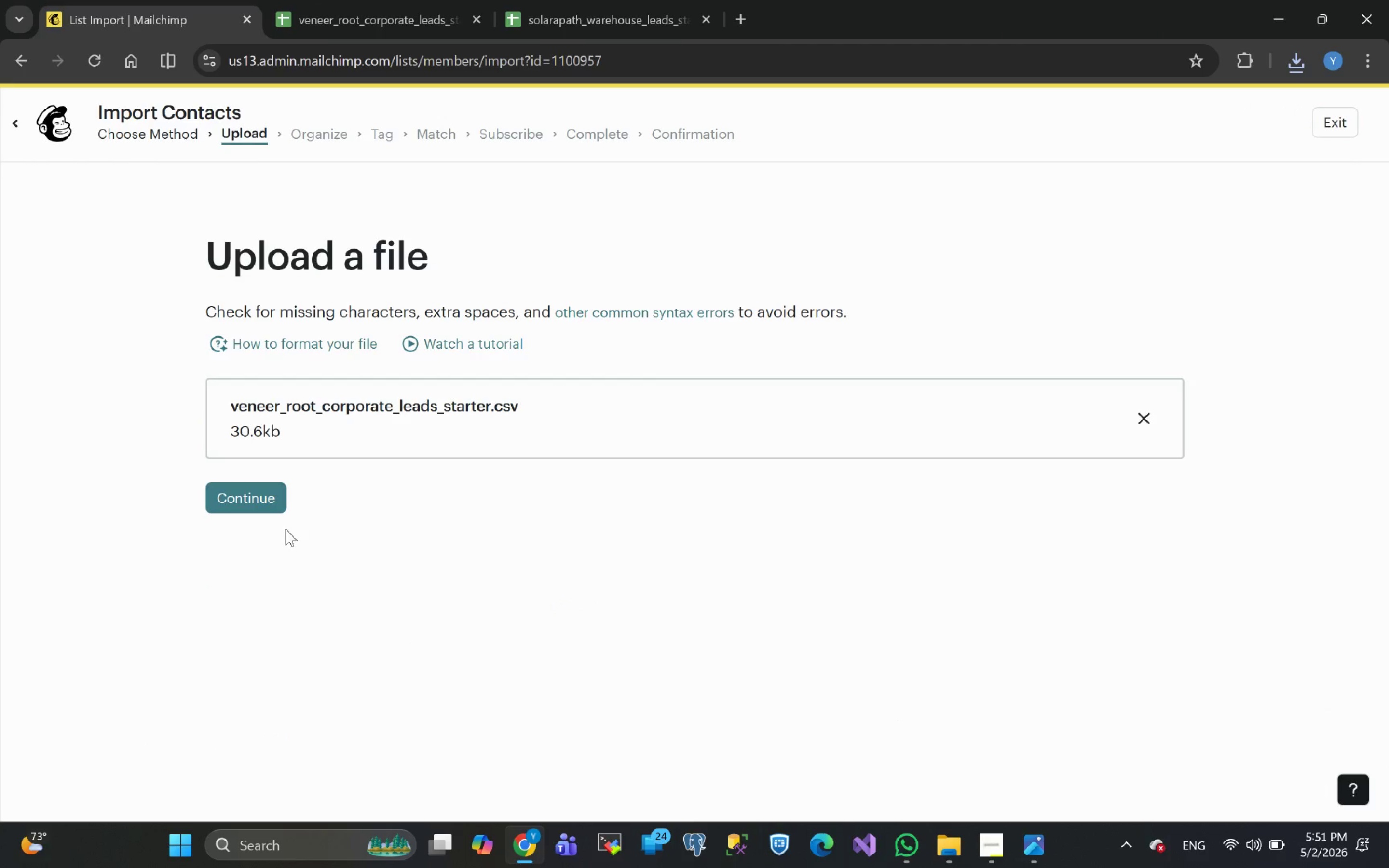 
left_click([254, 503])
 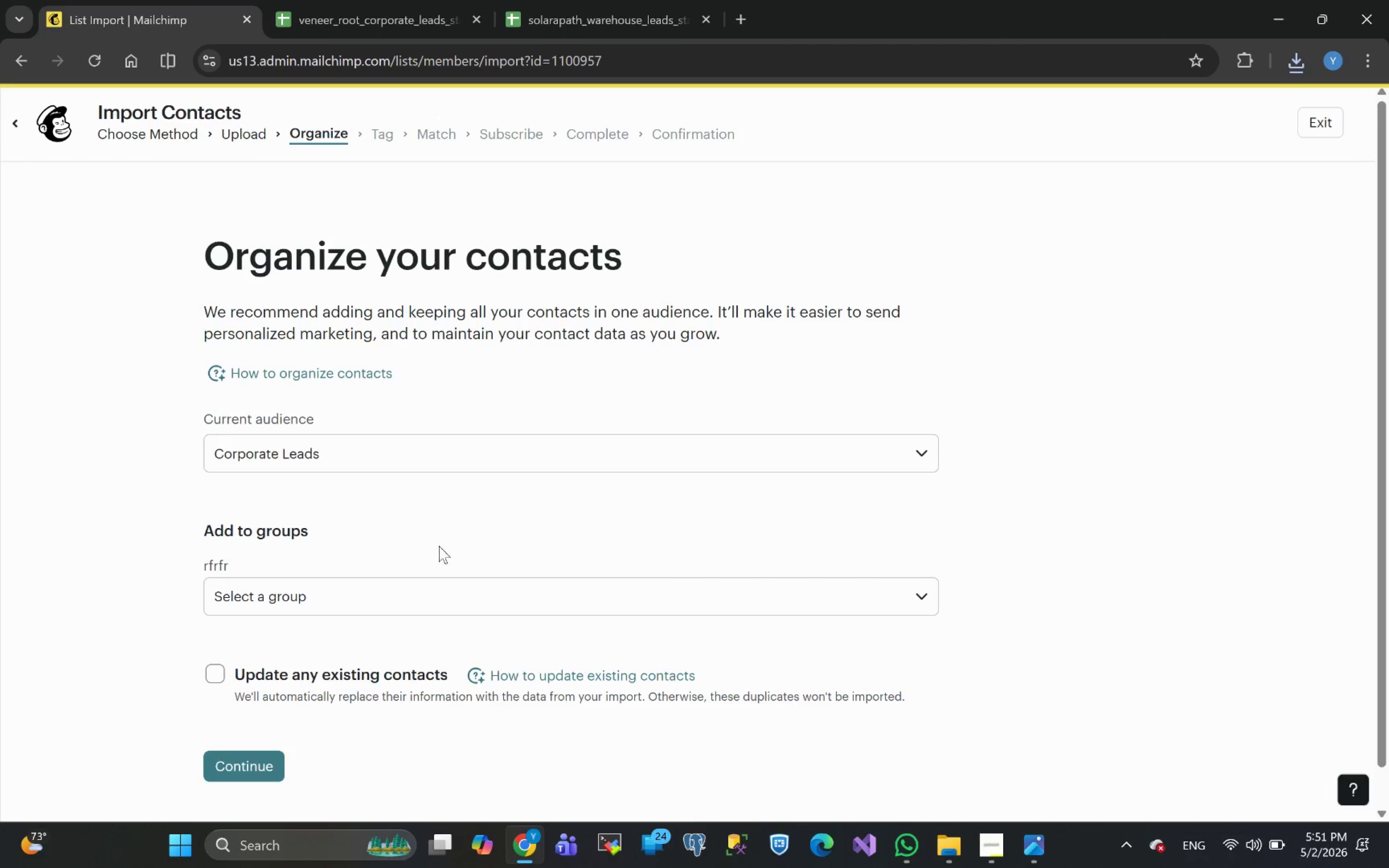 
wait(9.2)
 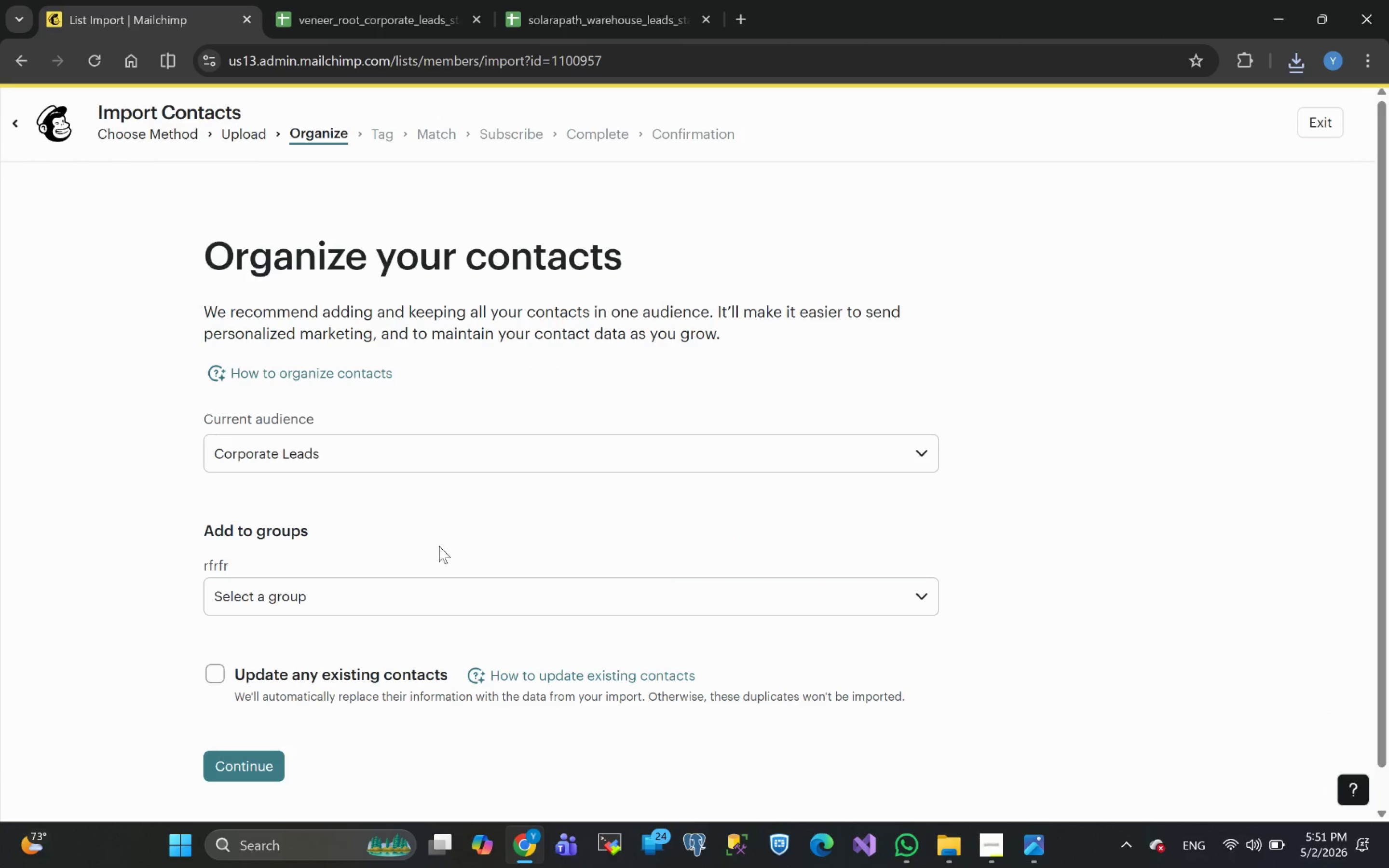 
left_click([217, 675])
 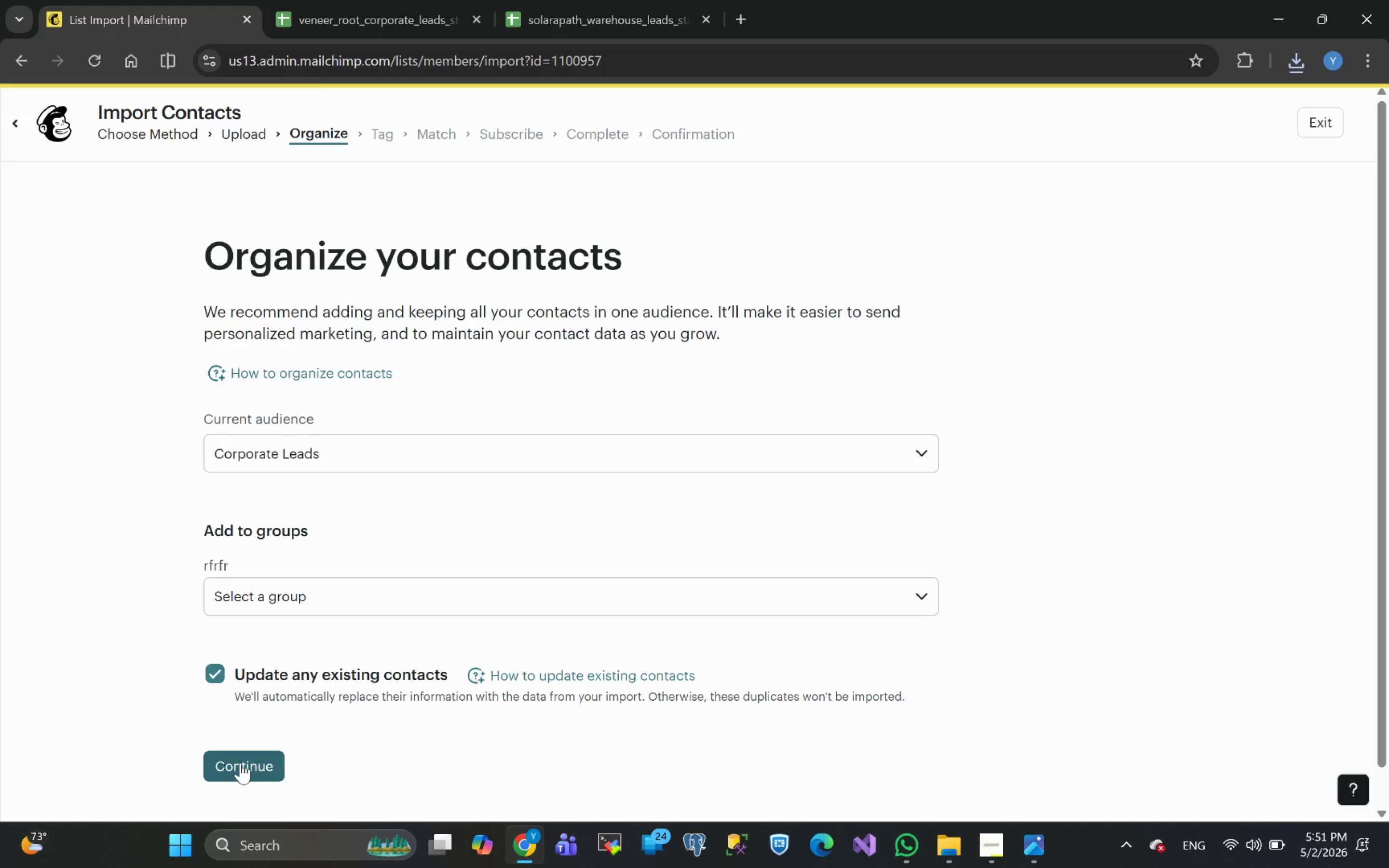 
left_click([240, 763])
 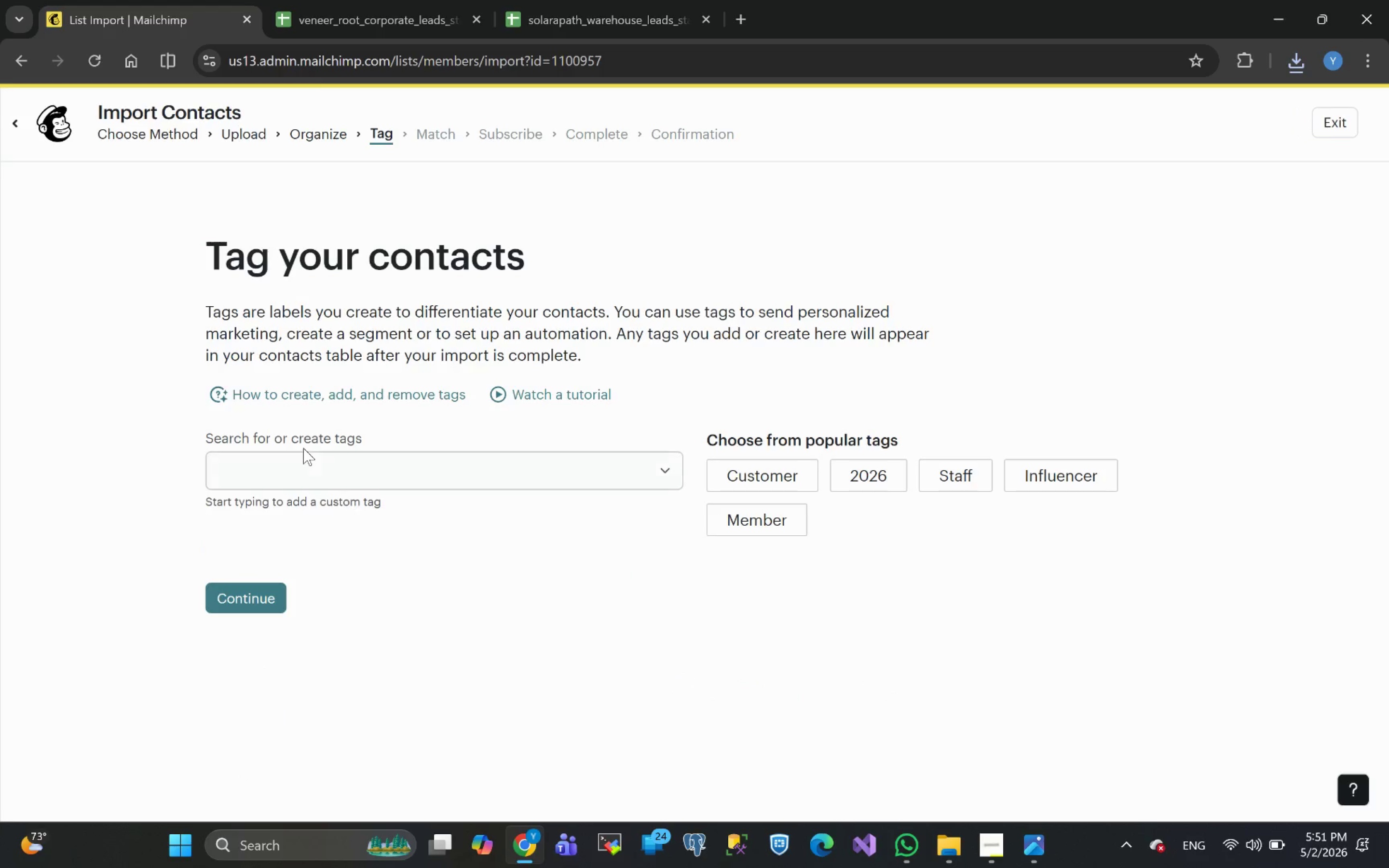 
left_click([303, 469])
 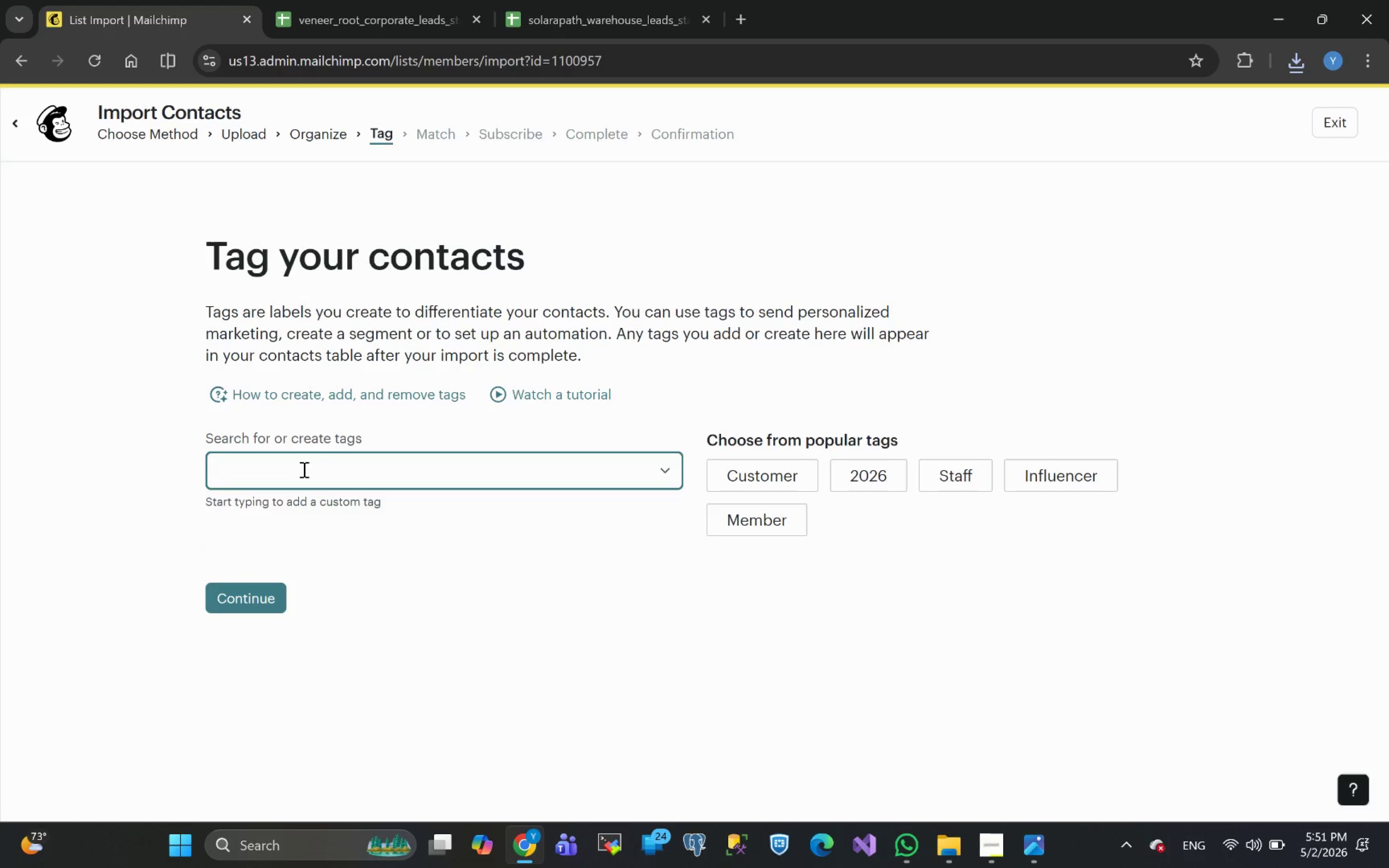 
type(Veneer_r)
key(Backspace)
type(Root)
 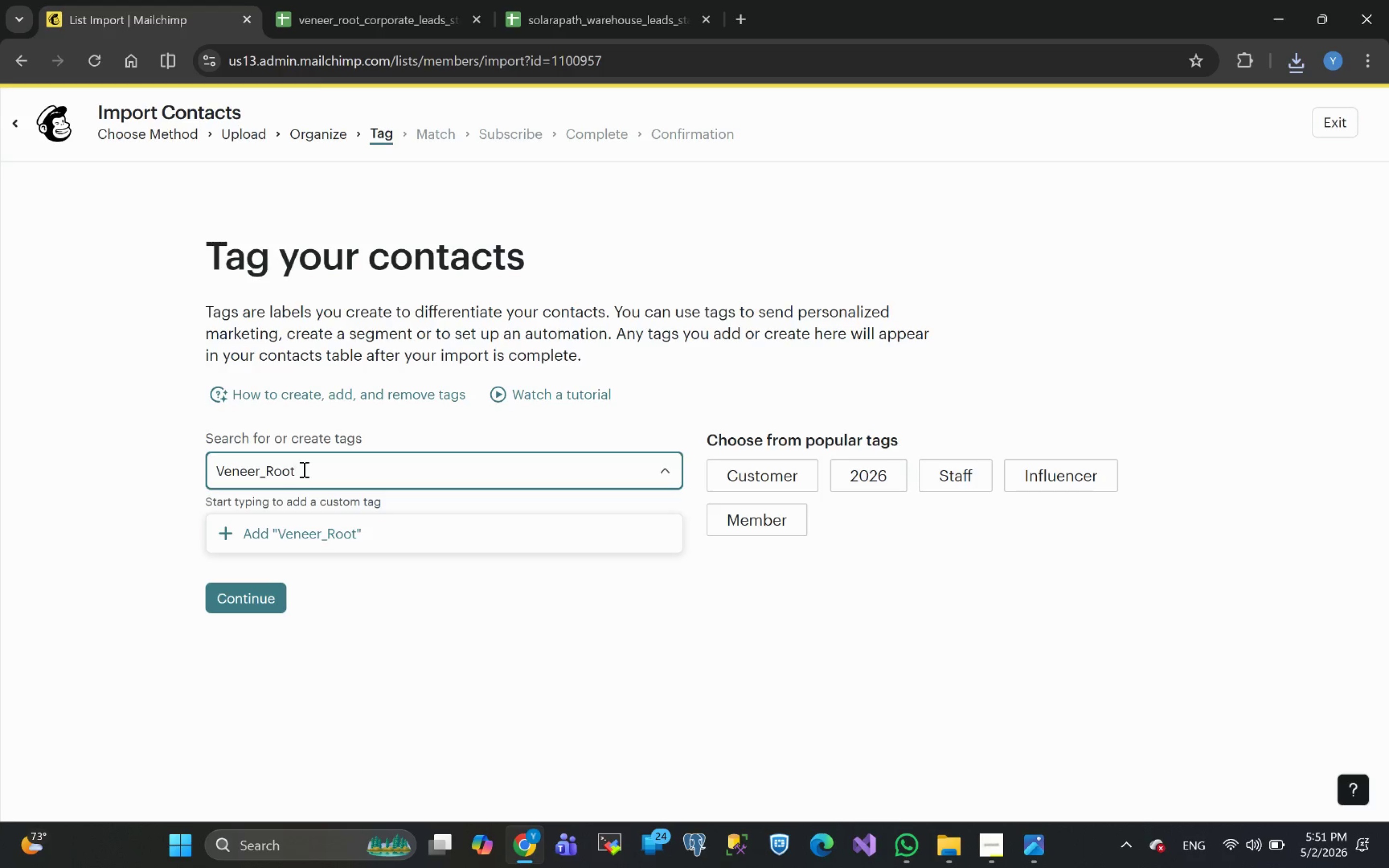 
left_click([309, 535])
 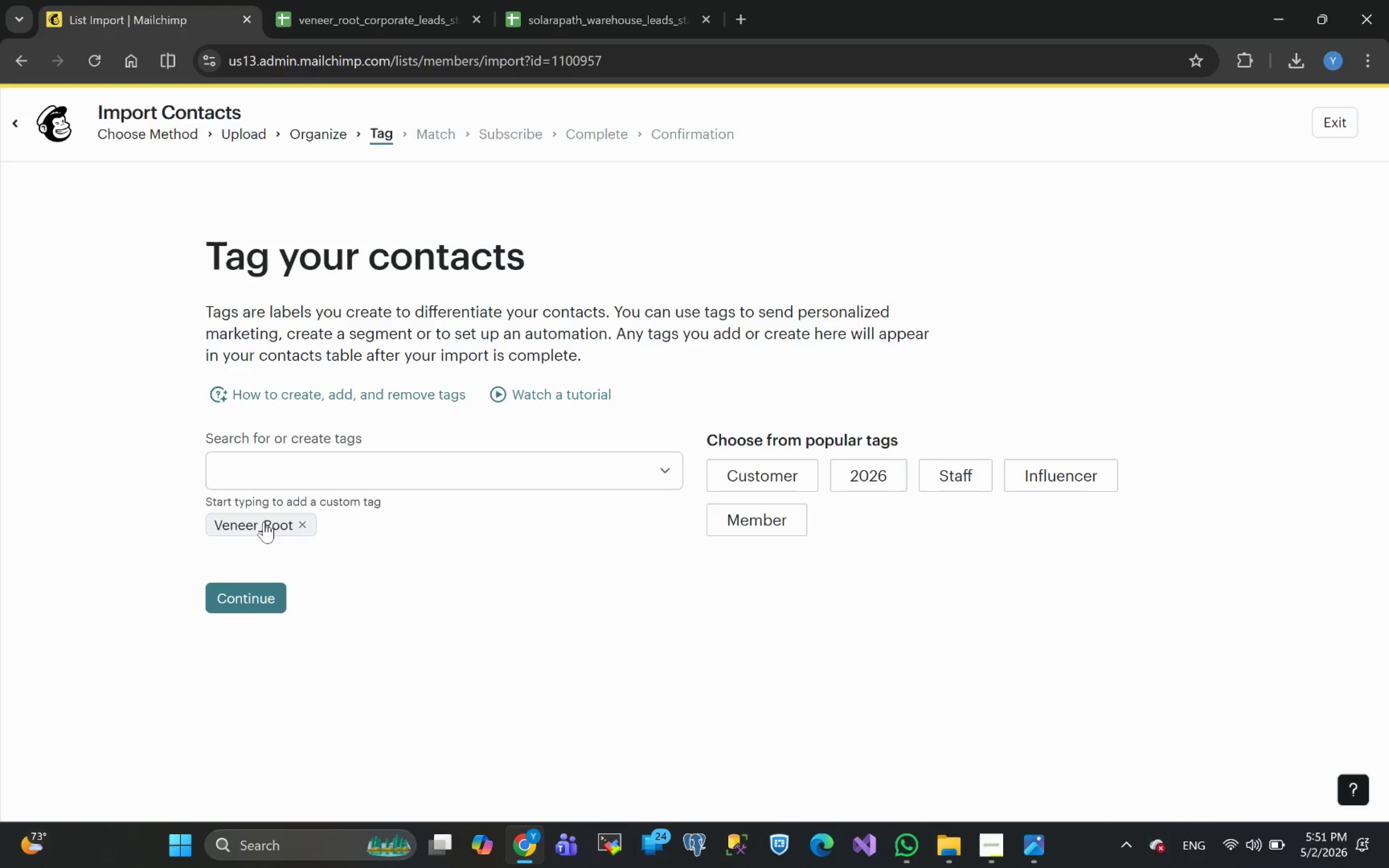 
left_click([232, 602])
 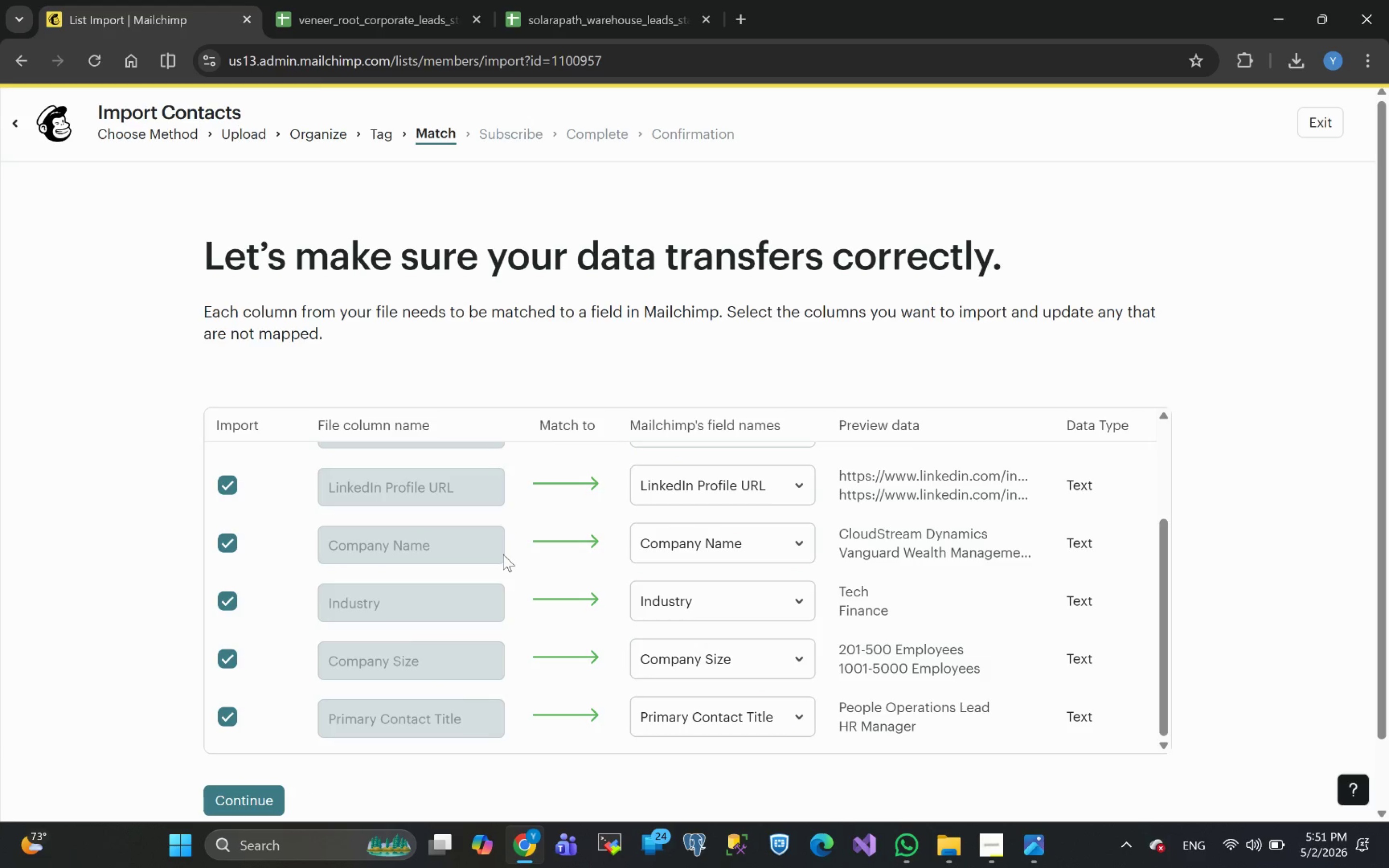 
wait(13.47)
 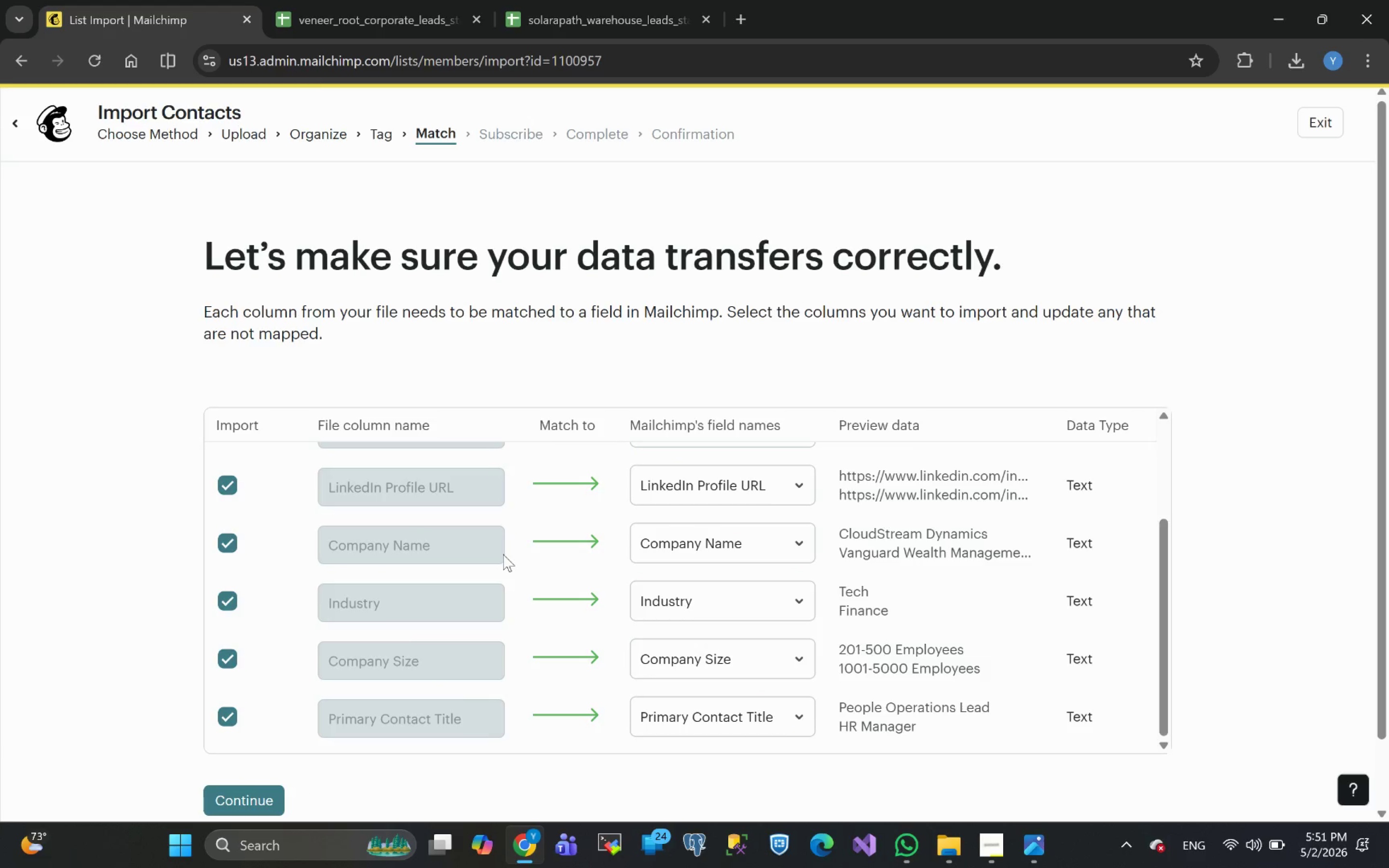 
left_click([243, 799])
 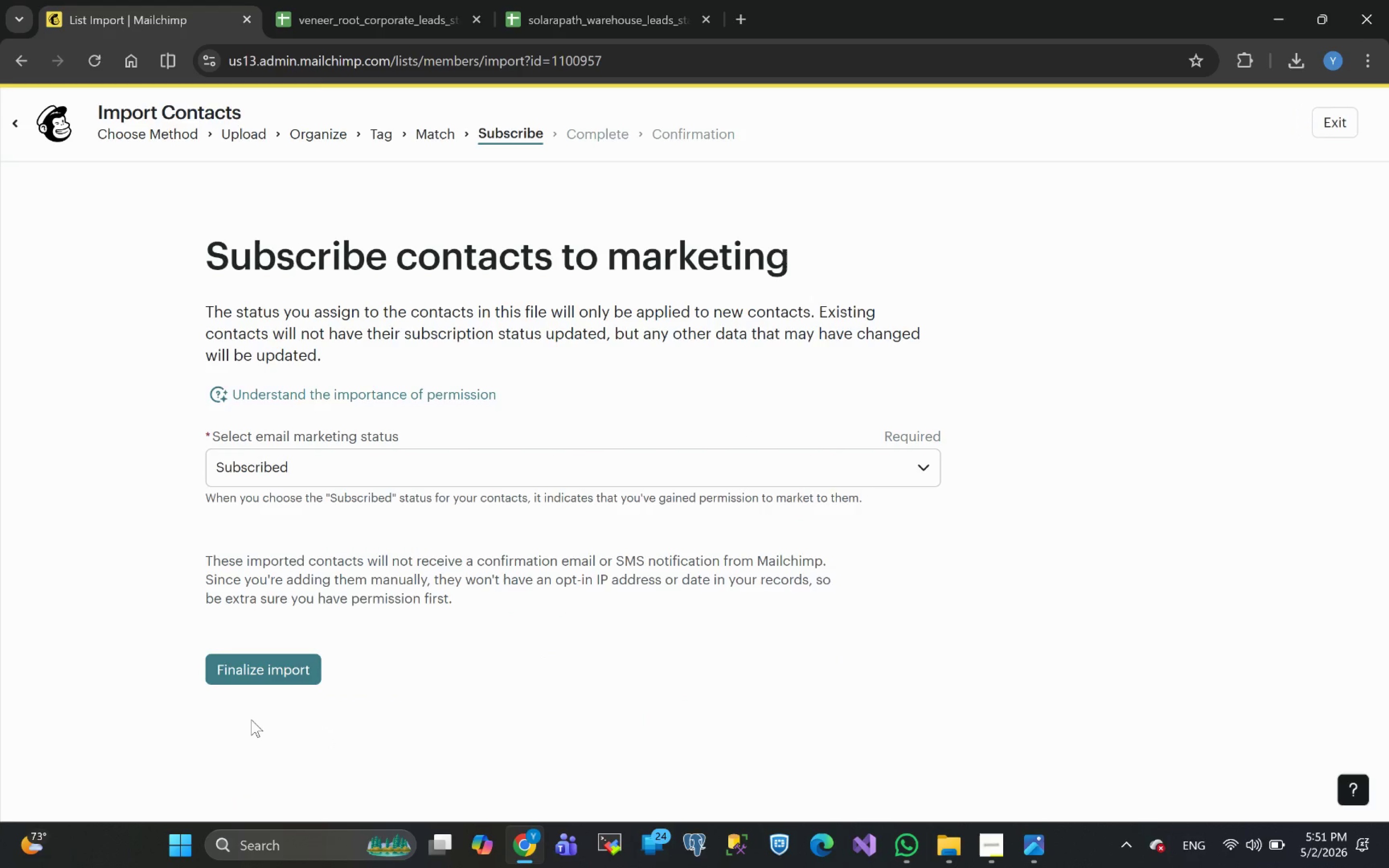 
wait(5.55)
 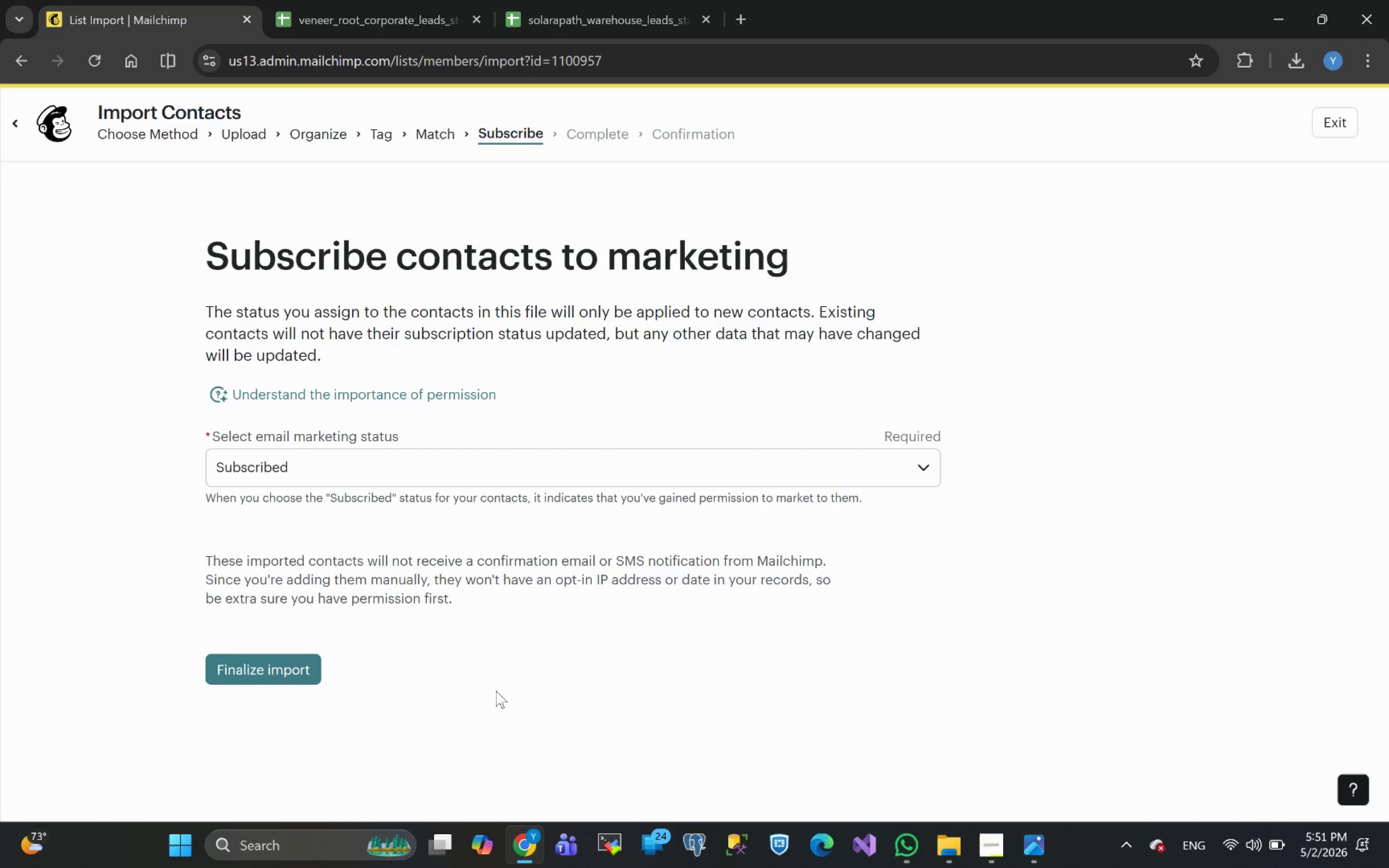 
left_click([269, 673])
 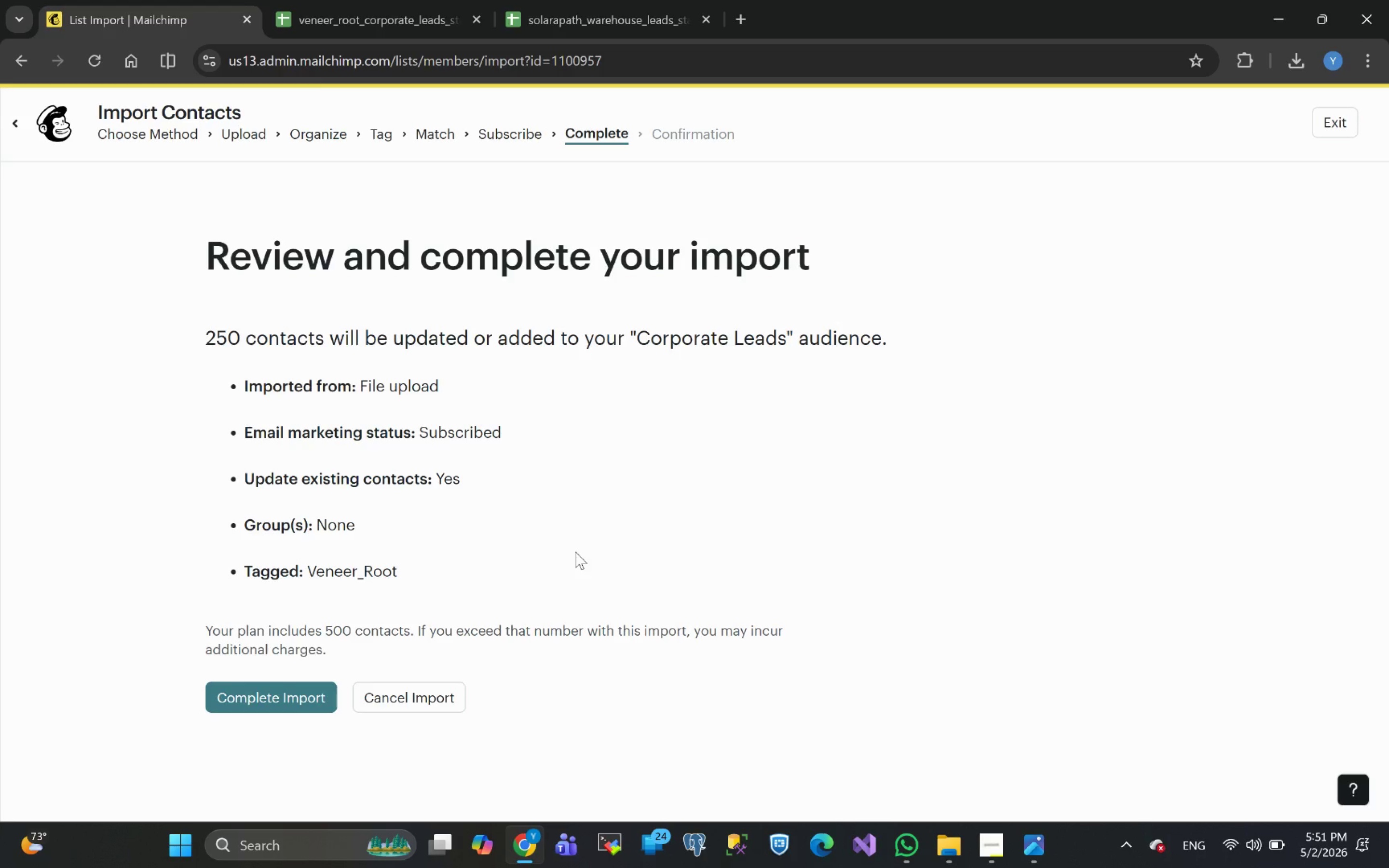 
wait(7.08)
 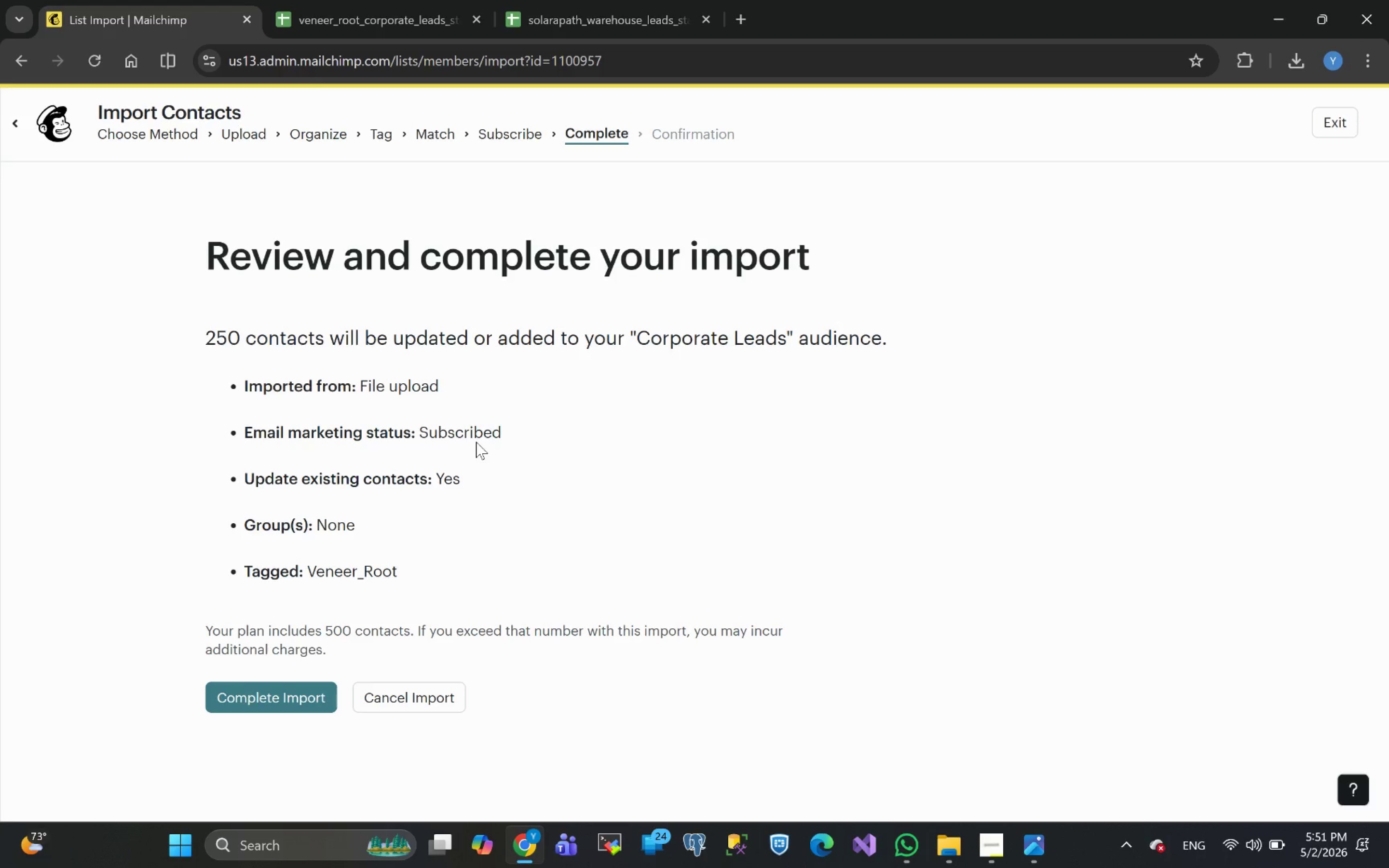 
left_click([975, 846])